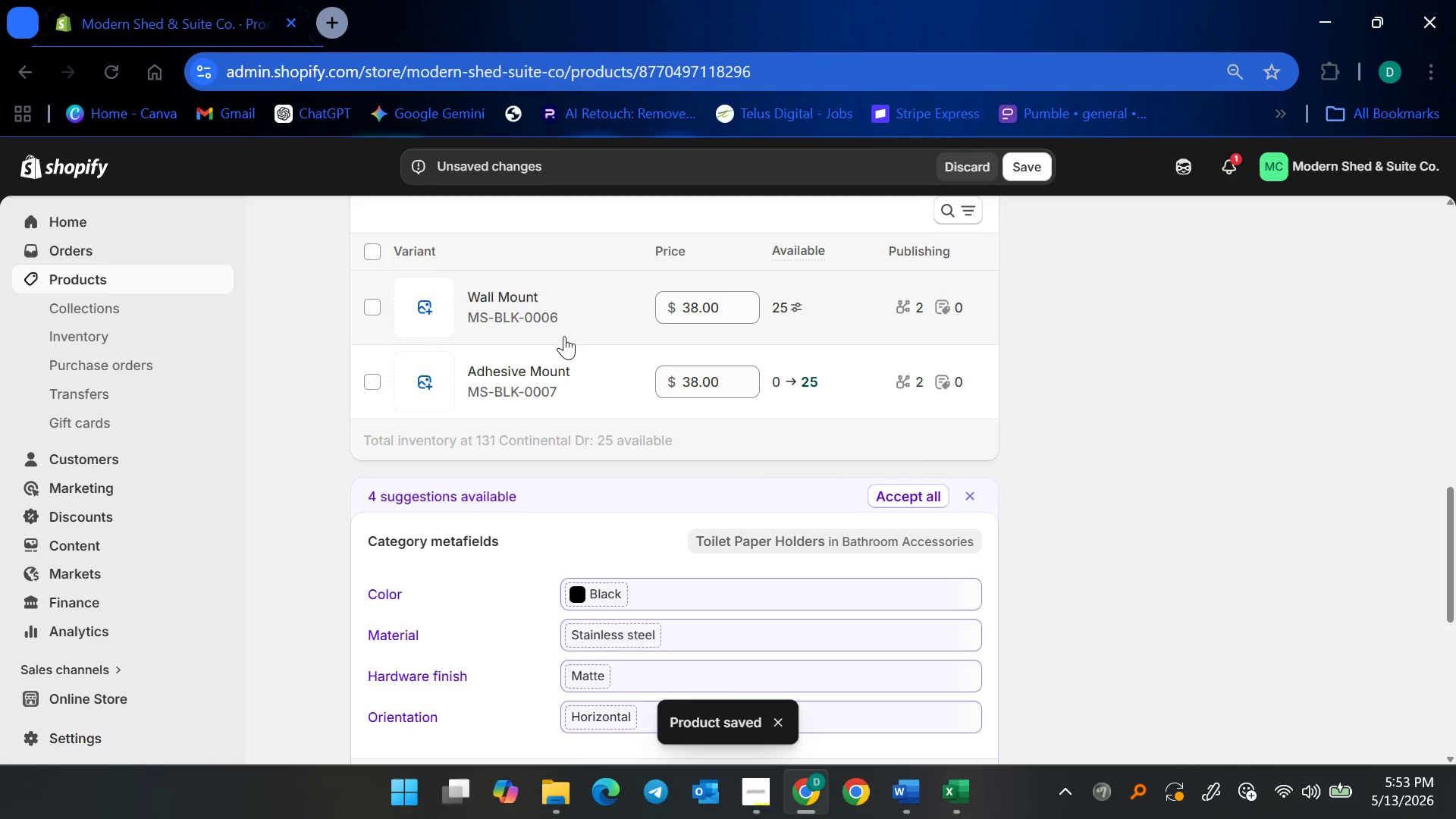 
left_click([497, 297])
 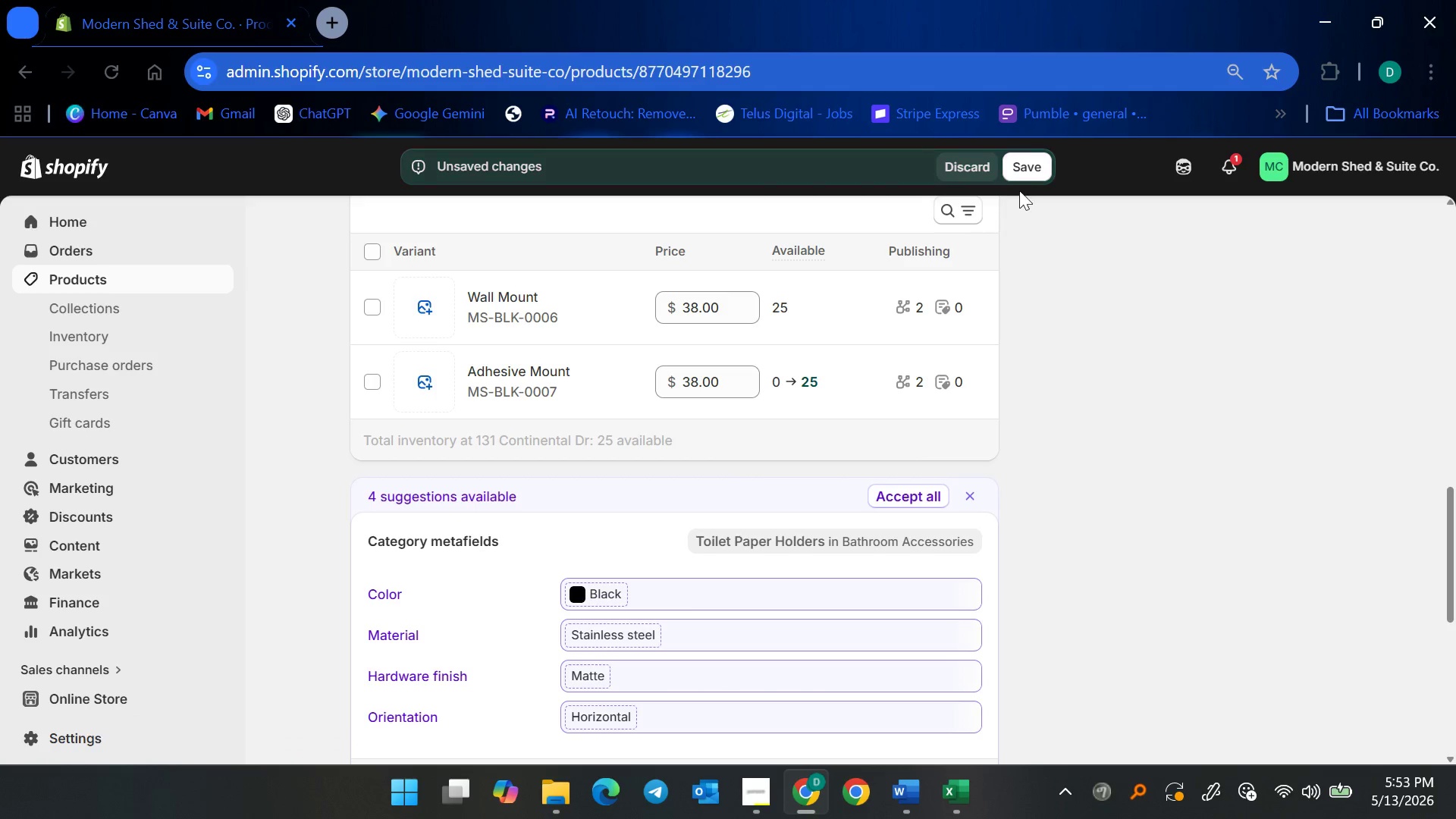 
left_click([1028, 173])
 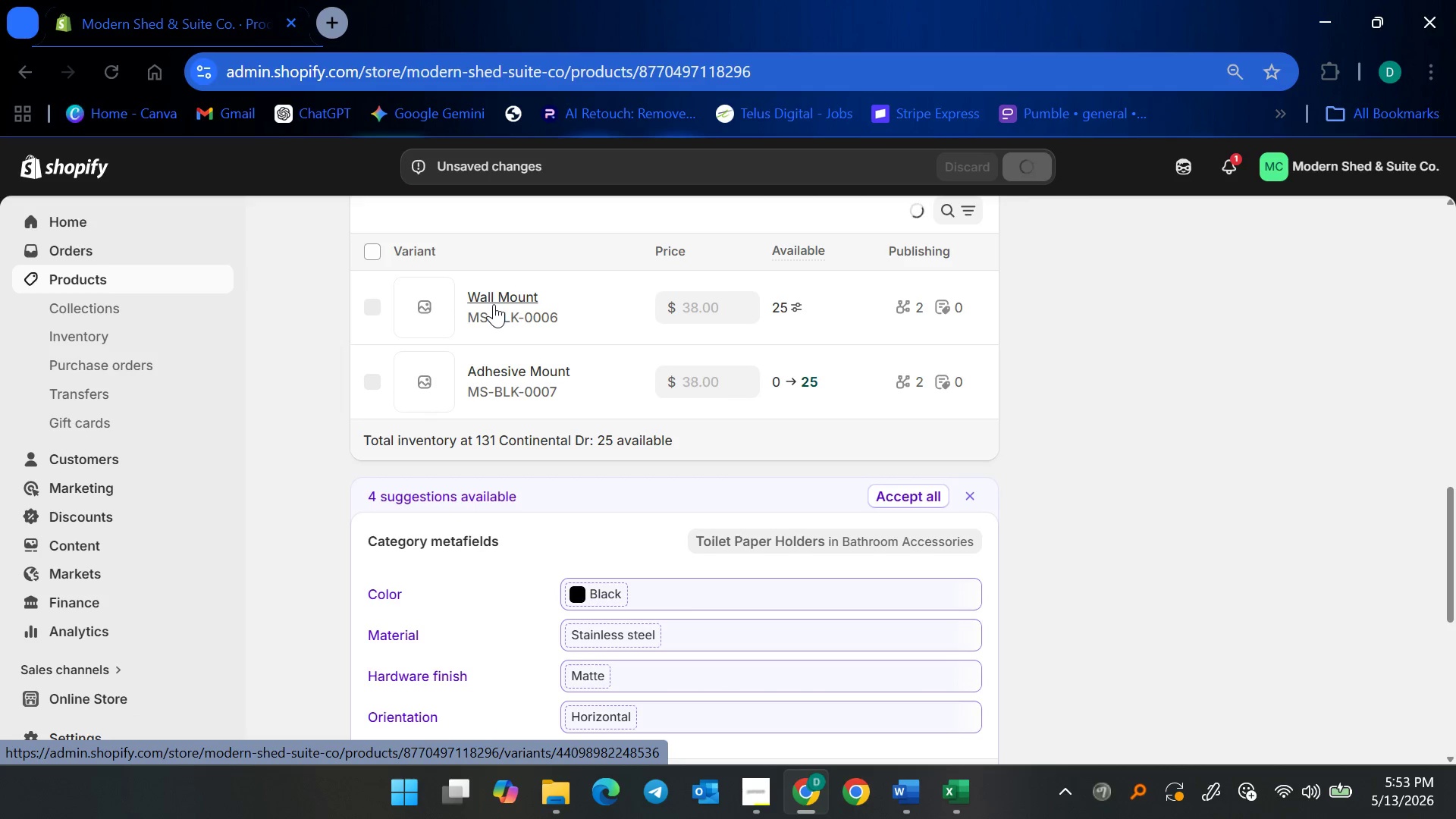 
left_click([494, 304])
 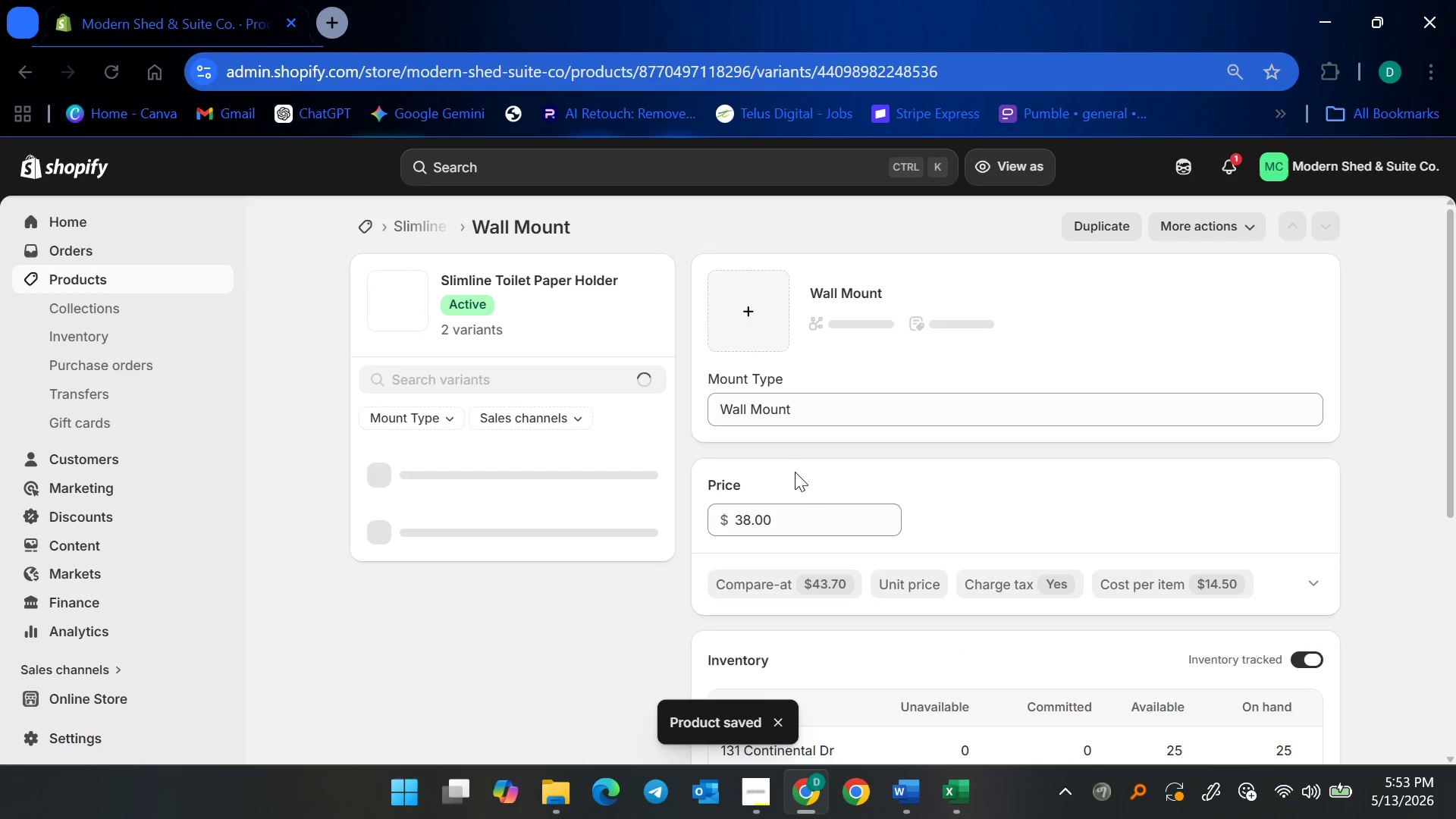 
scroll: coordinate [1053, 522], scroll_direction: down, amount: 6.0
 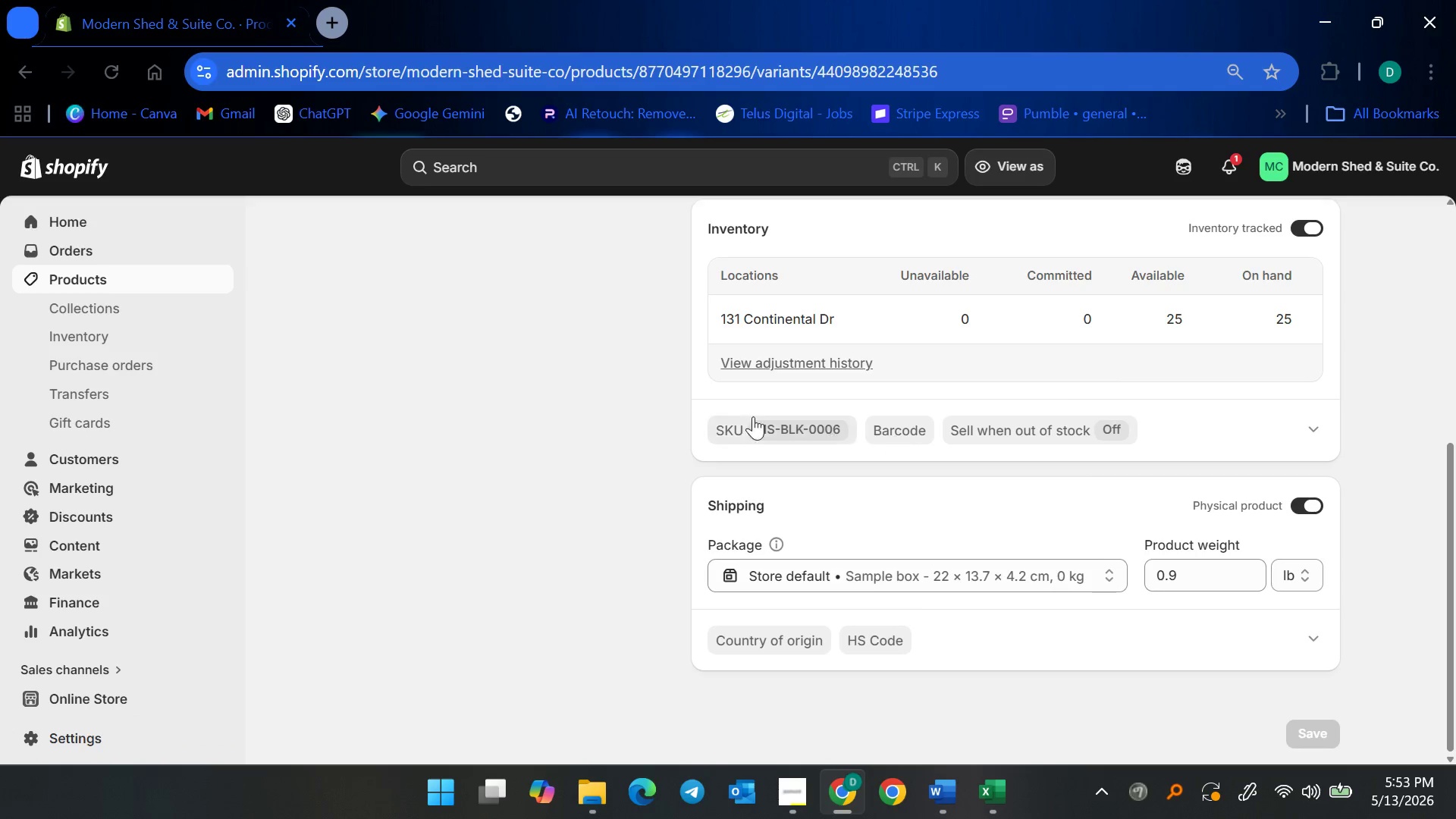 
left_click([752, 427])
 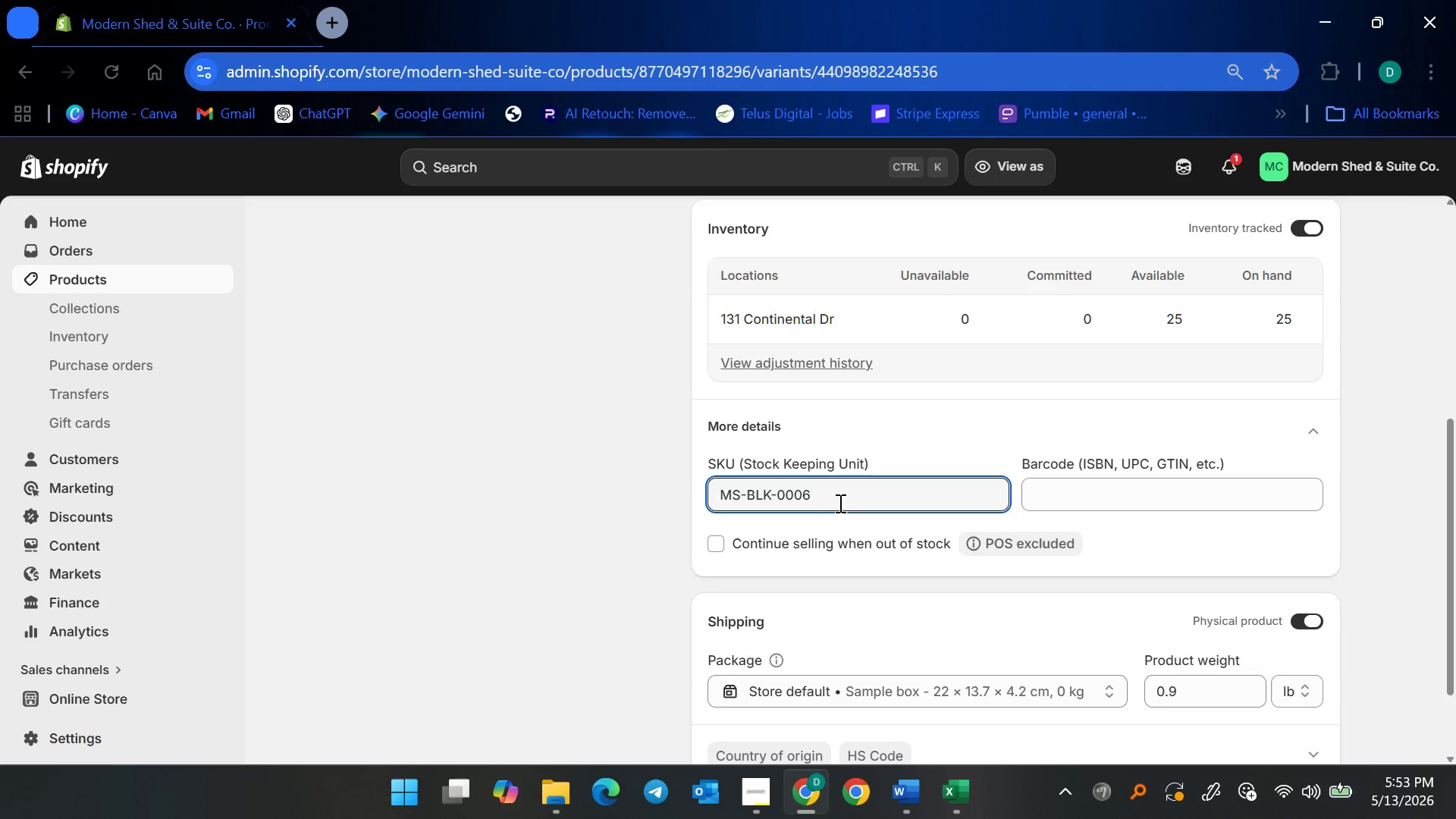 
wait(7.03)
 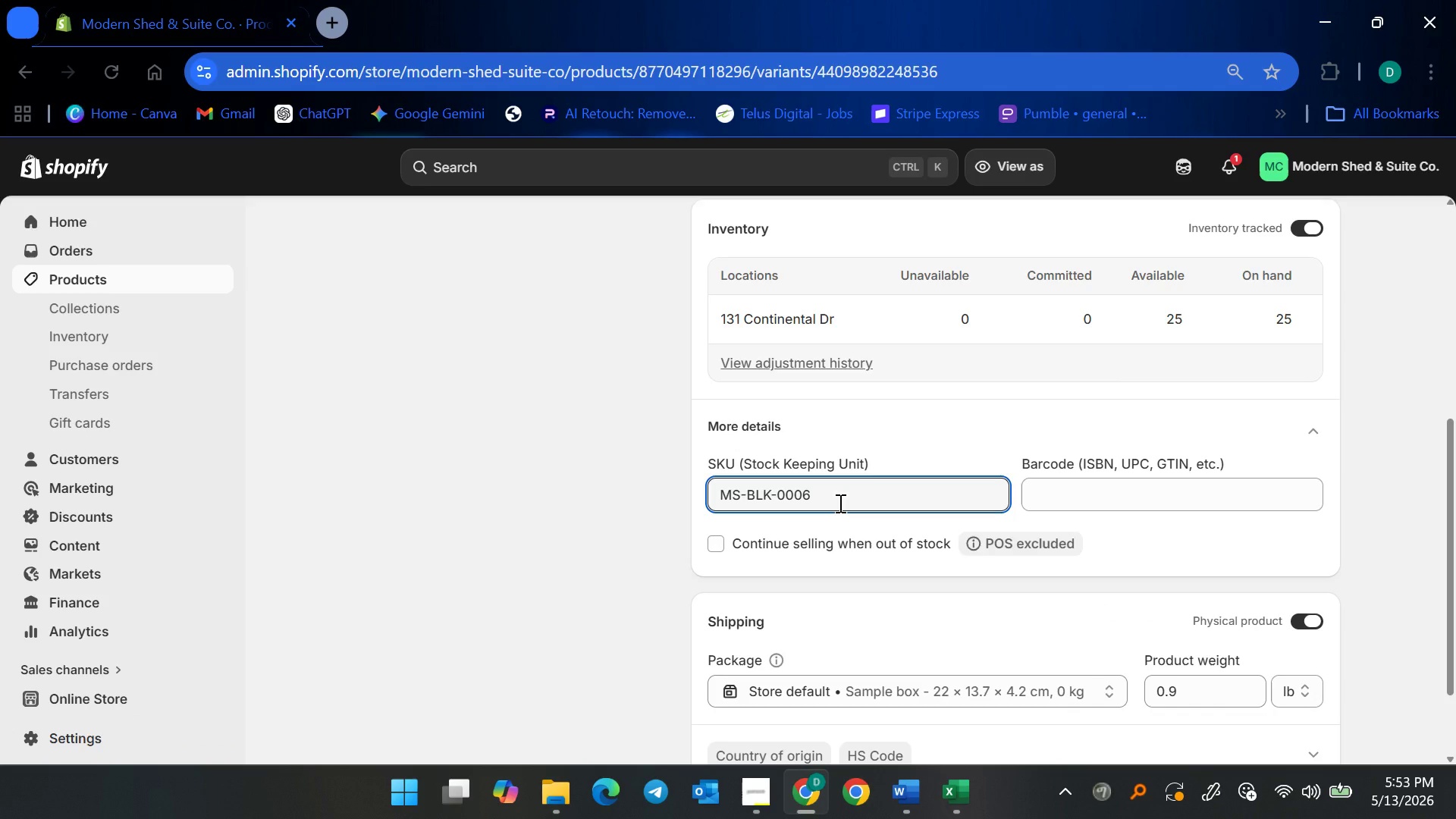 
type(-WM)
 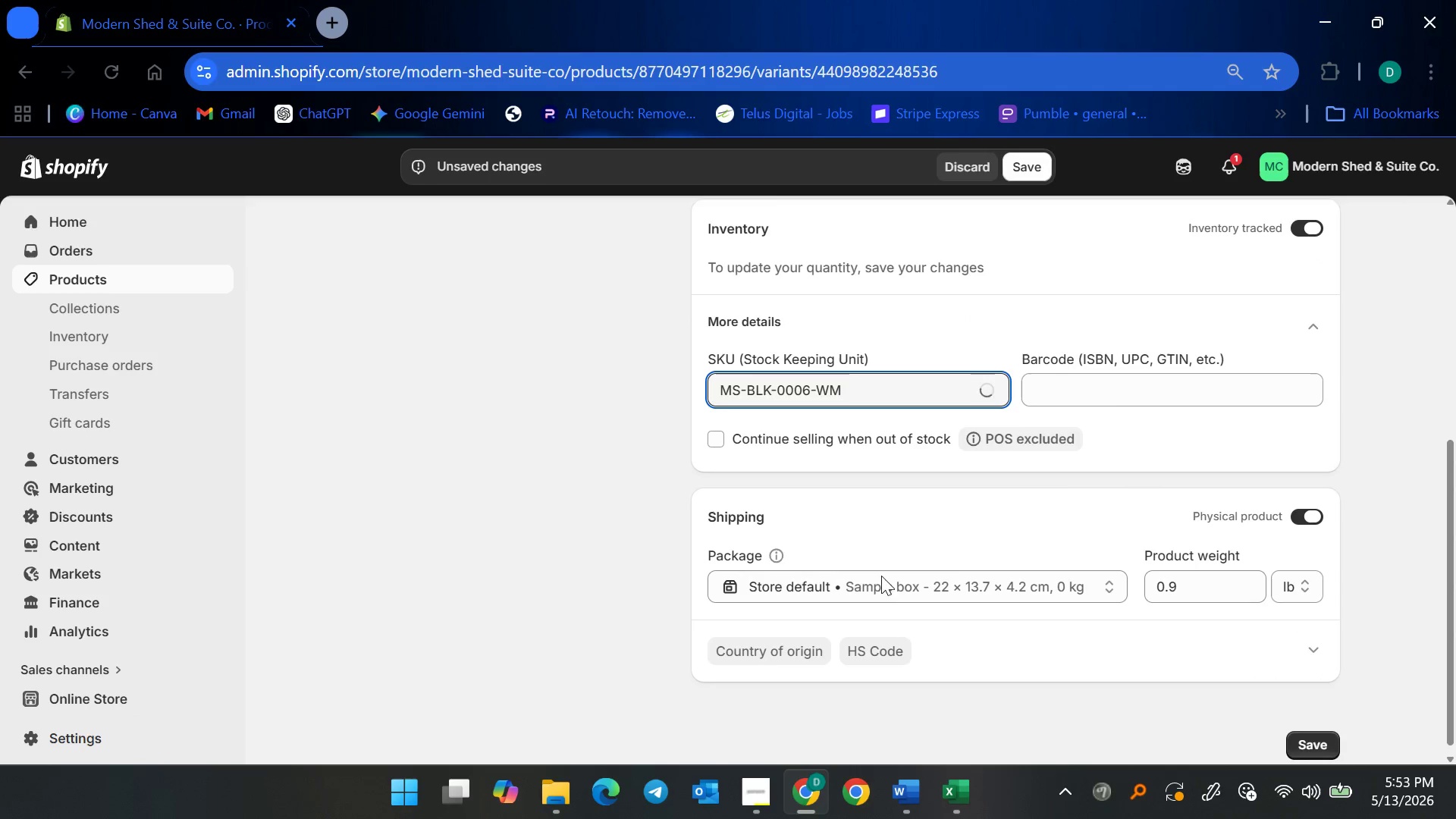 
scroll: coordinate [748, 360], scroll_direction: up, amount: 1.0
 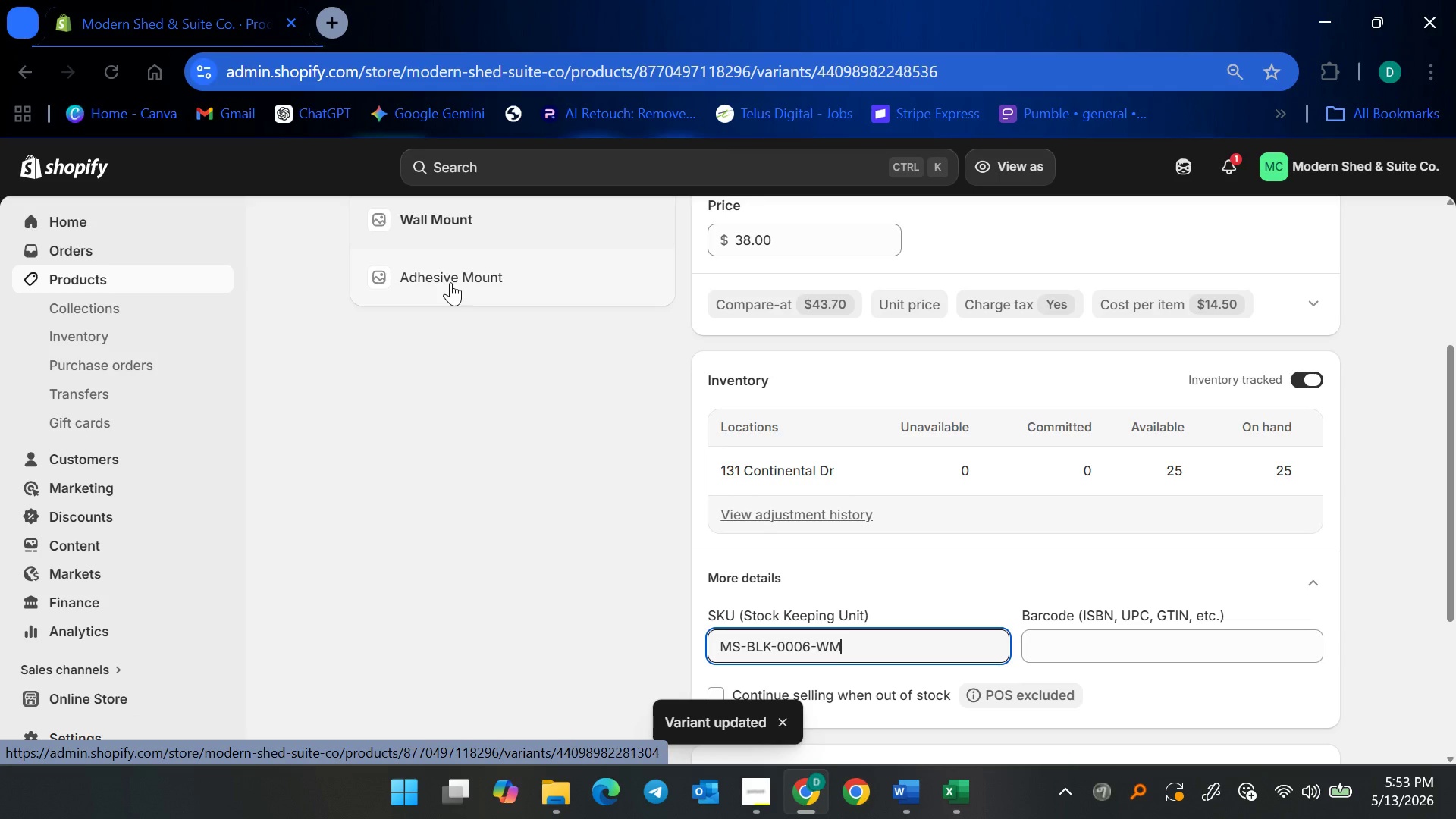 
left_click([450, 282])
 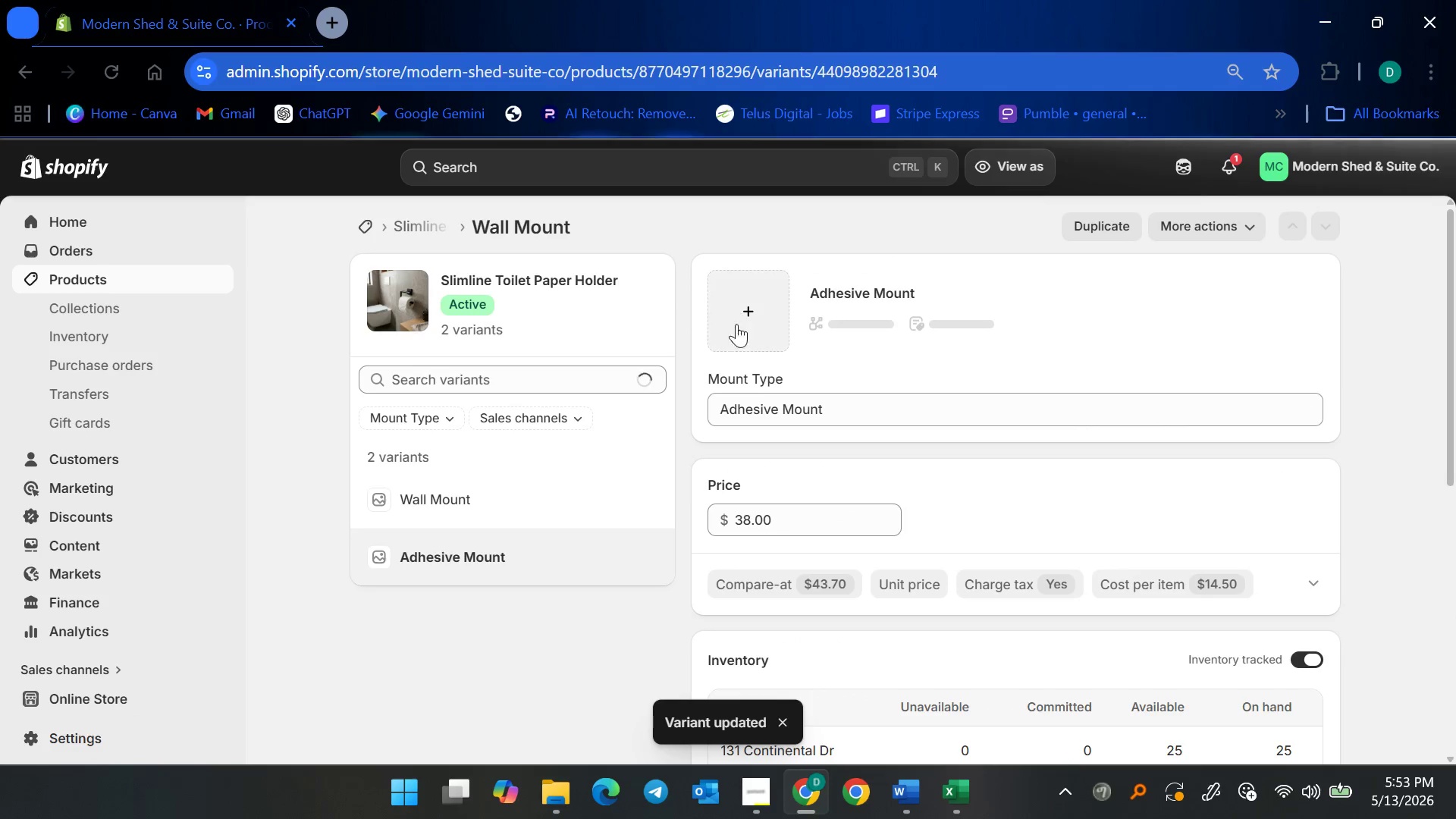 
left_click_drag(start_coordinate=[781, 527], to_coordinate=[688, 529])
 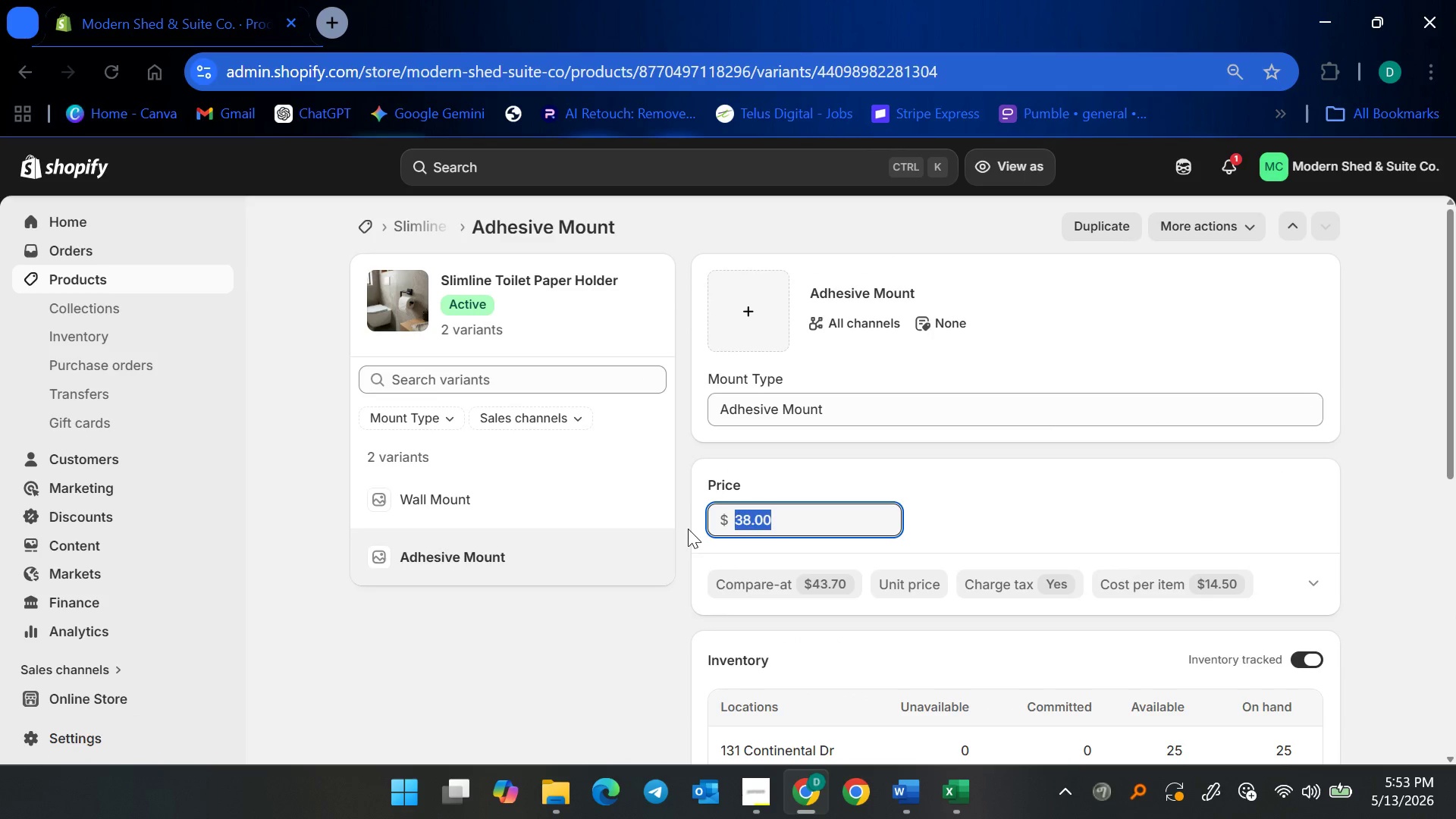 
type(40)
 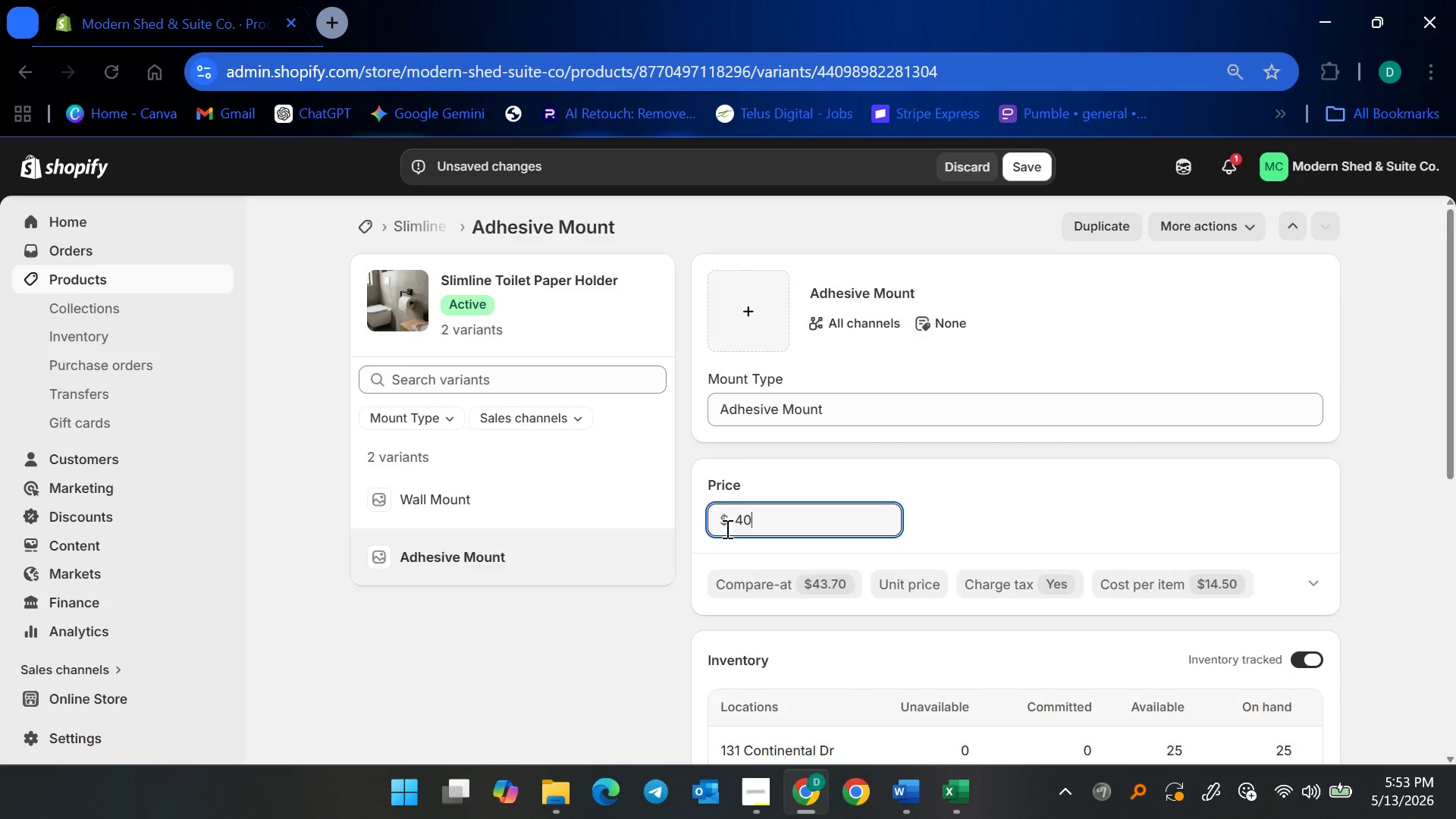 
scroll: coordinate [747, 541], scroll_direction: down, amount: 2.0
 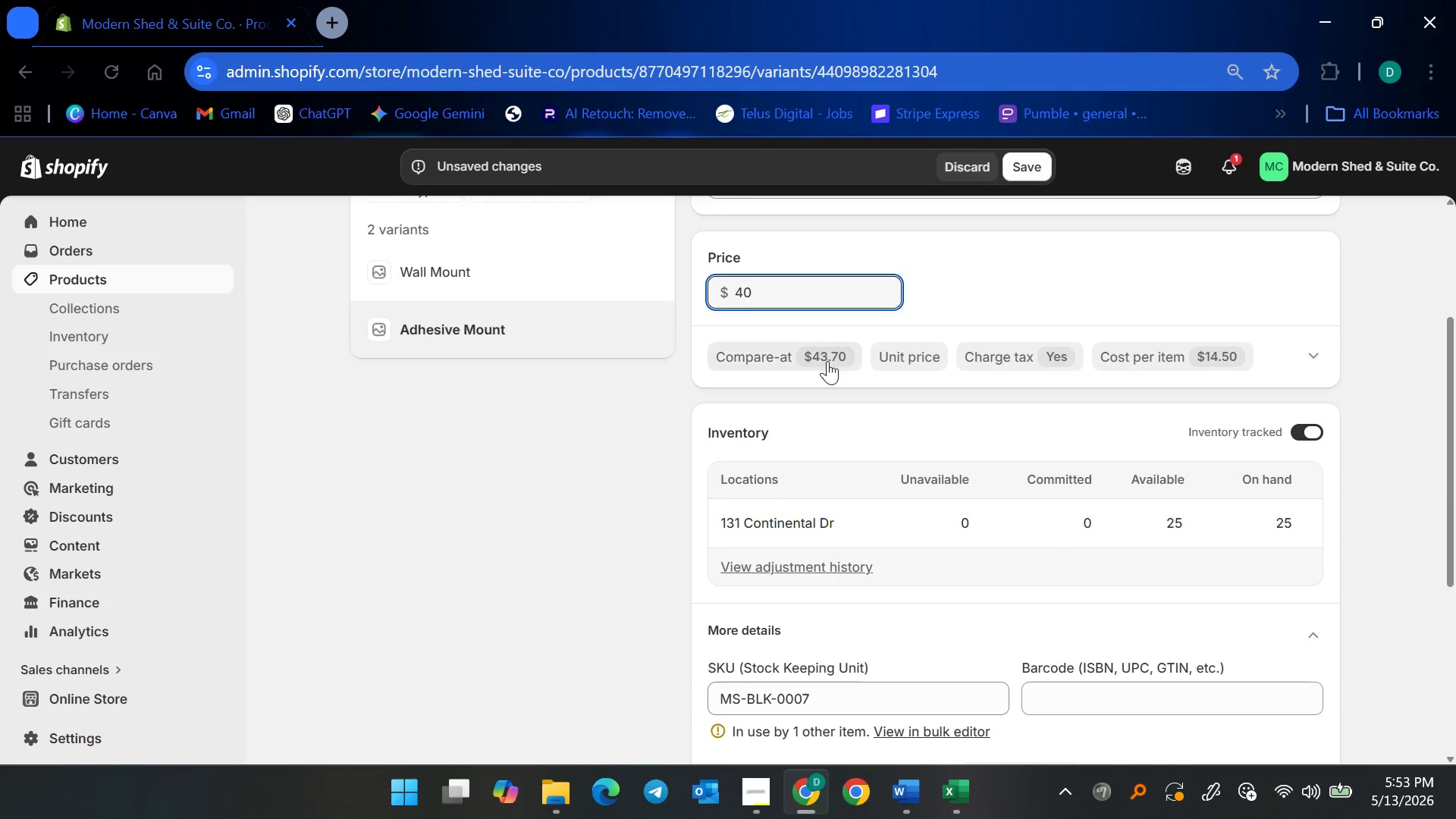 
left_click([824, 347])
 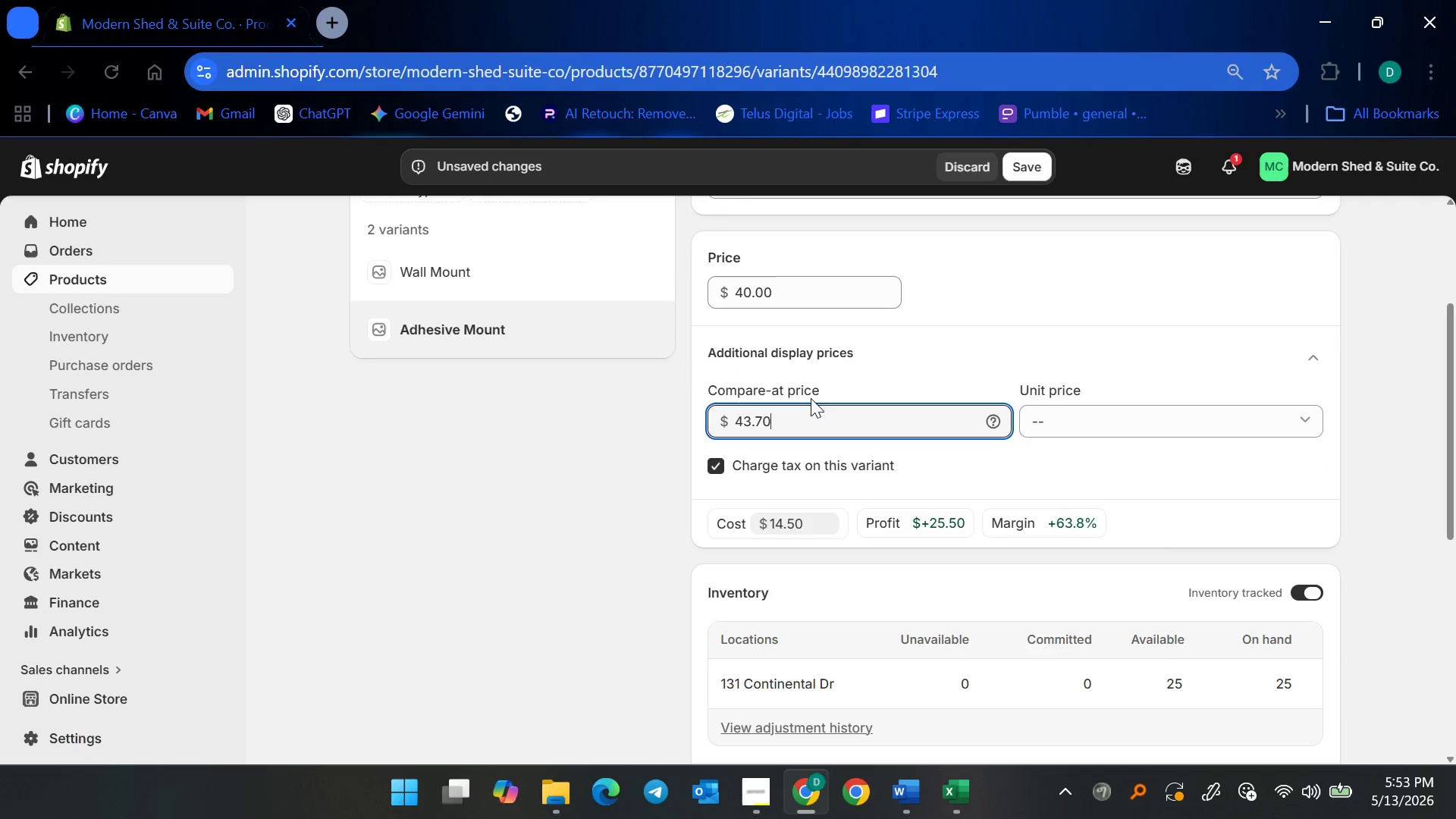 
left_click_drag(start_coordinate=[797, 411], to_coordinate=[704, 415])
 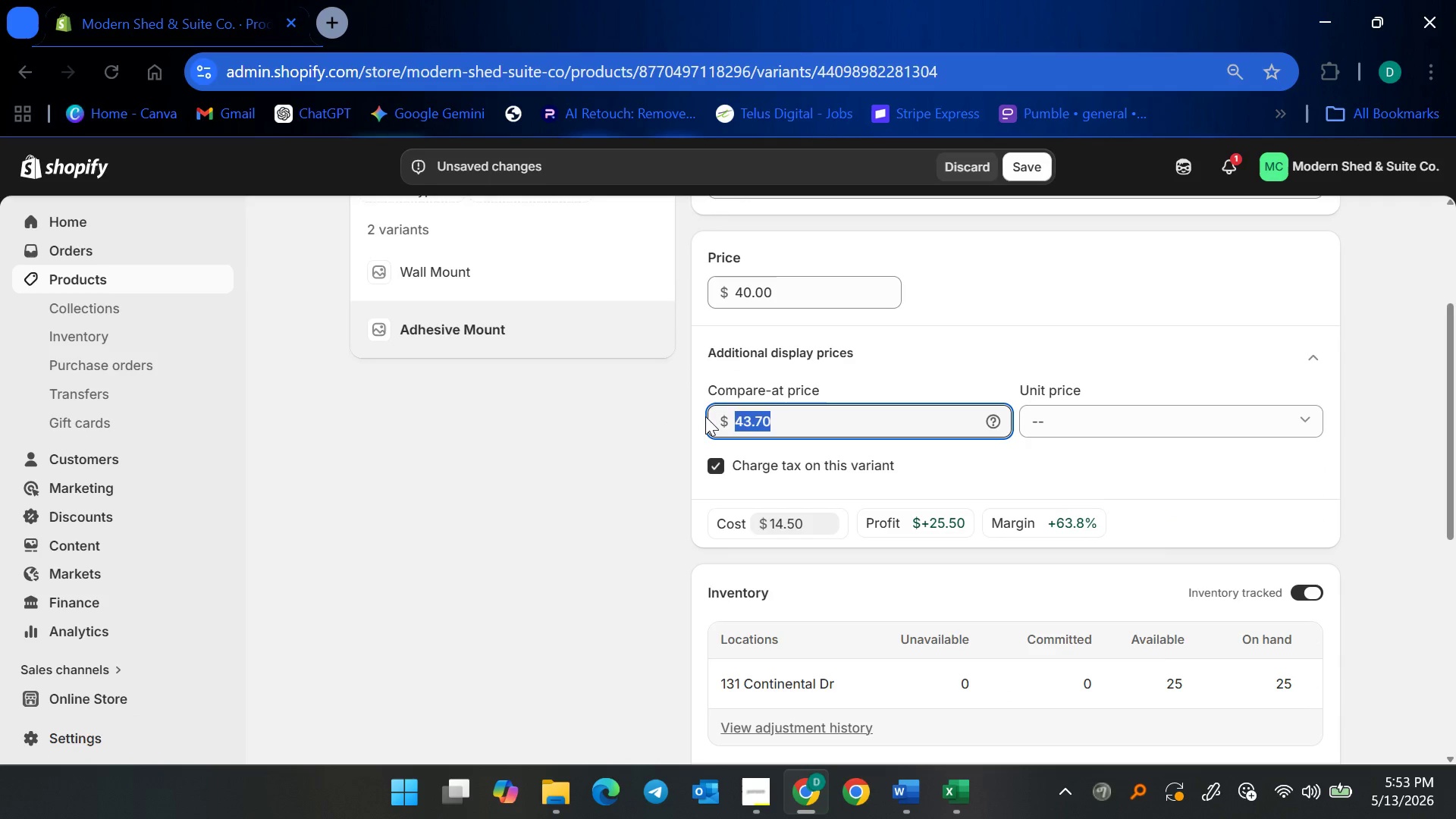 
type(46)
 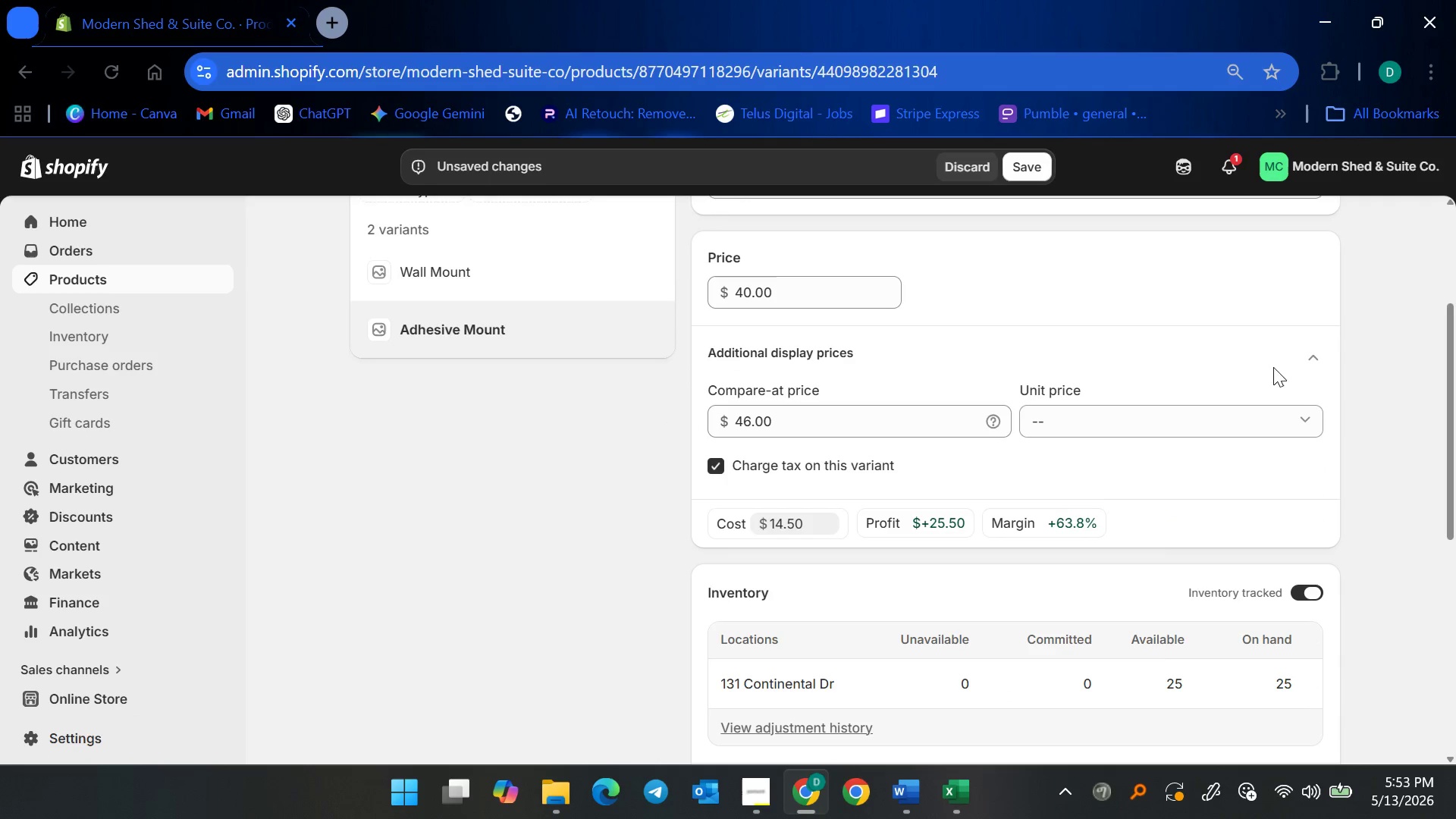 
left_click([1303, 358])
 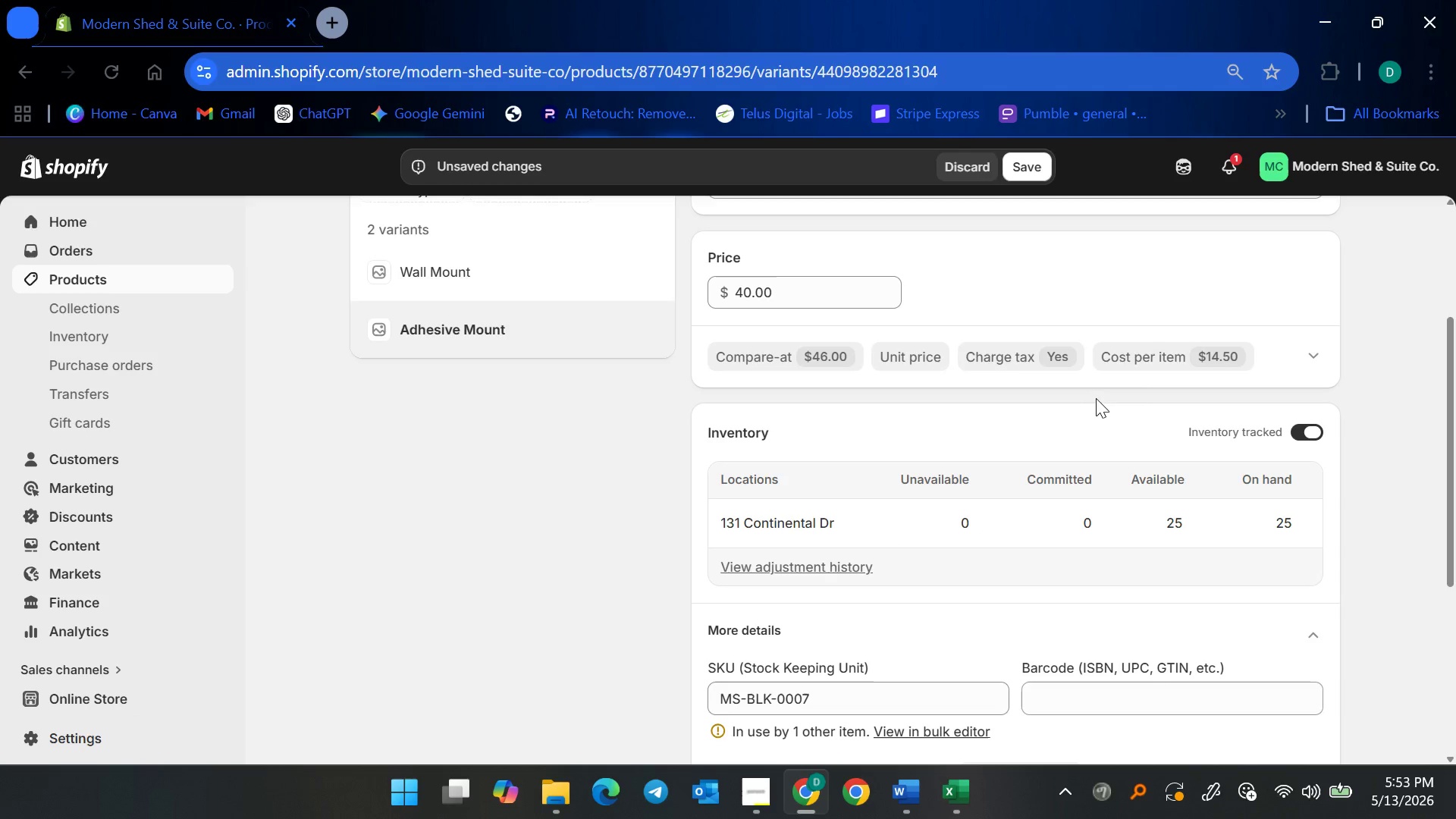 
mouse_move([1109, 306])
 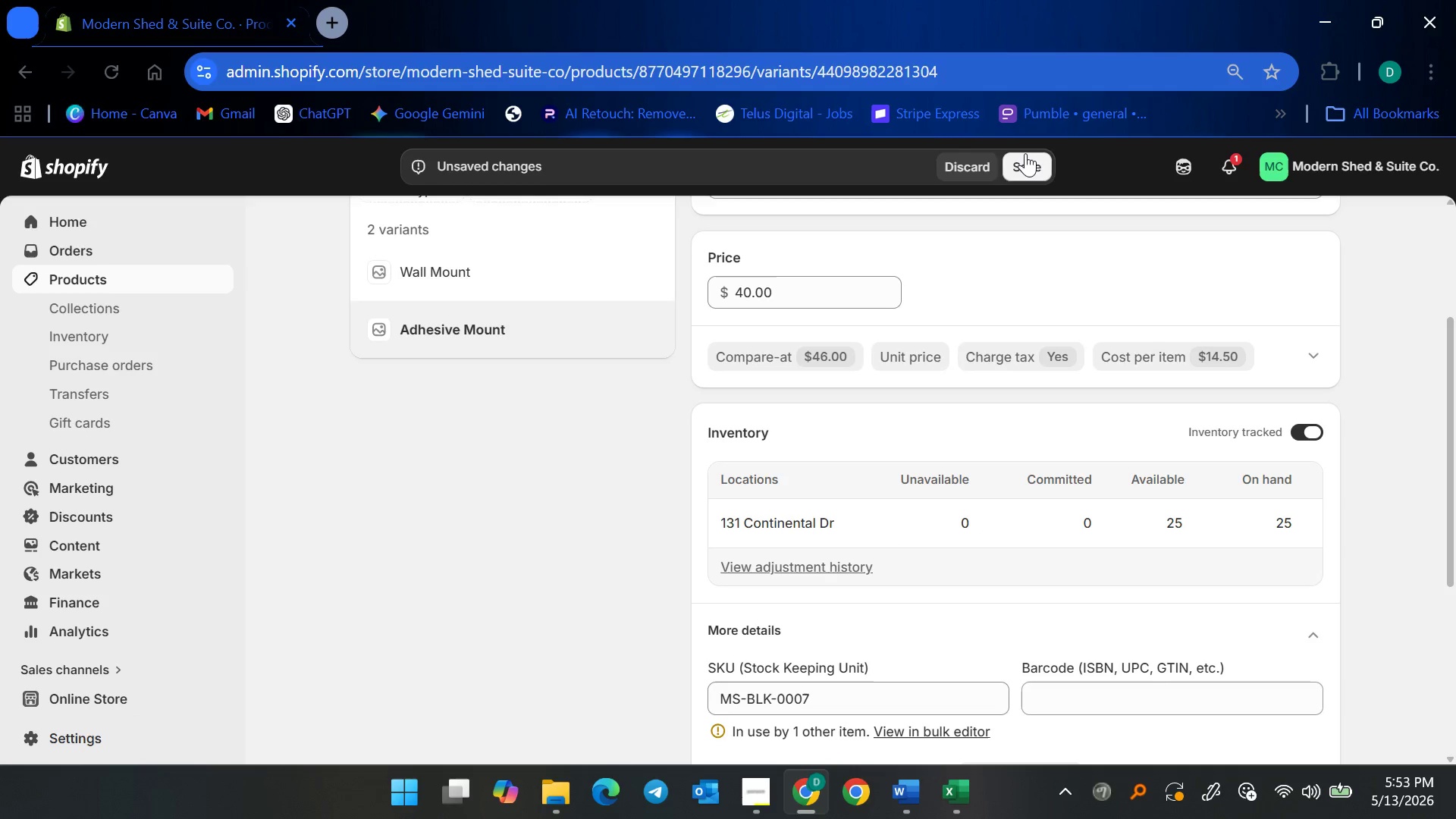 
left_click([1025, 153])
 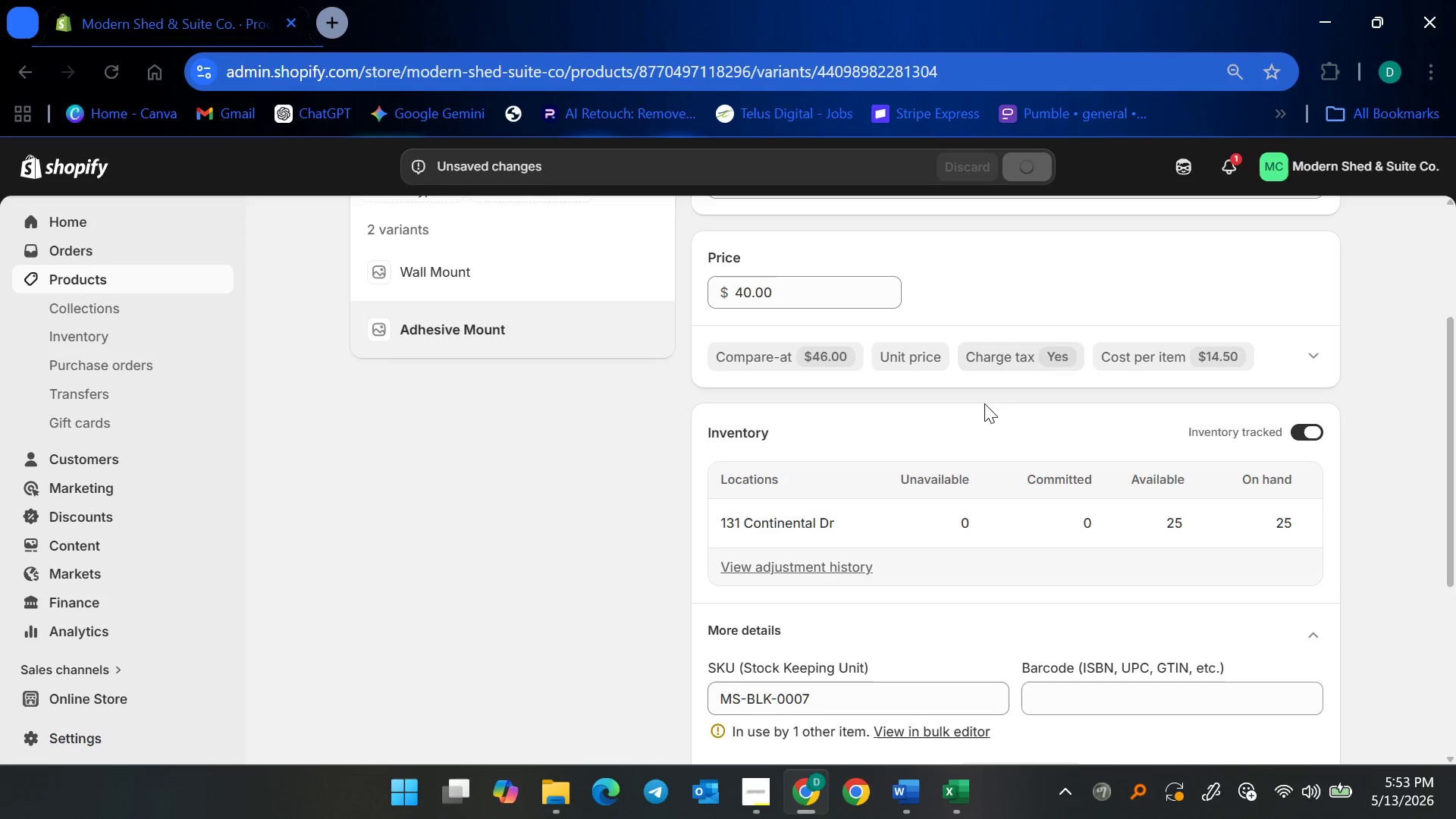 
scroll: coordinate [979, 439], scroll_direction: down, amount: 2.0
 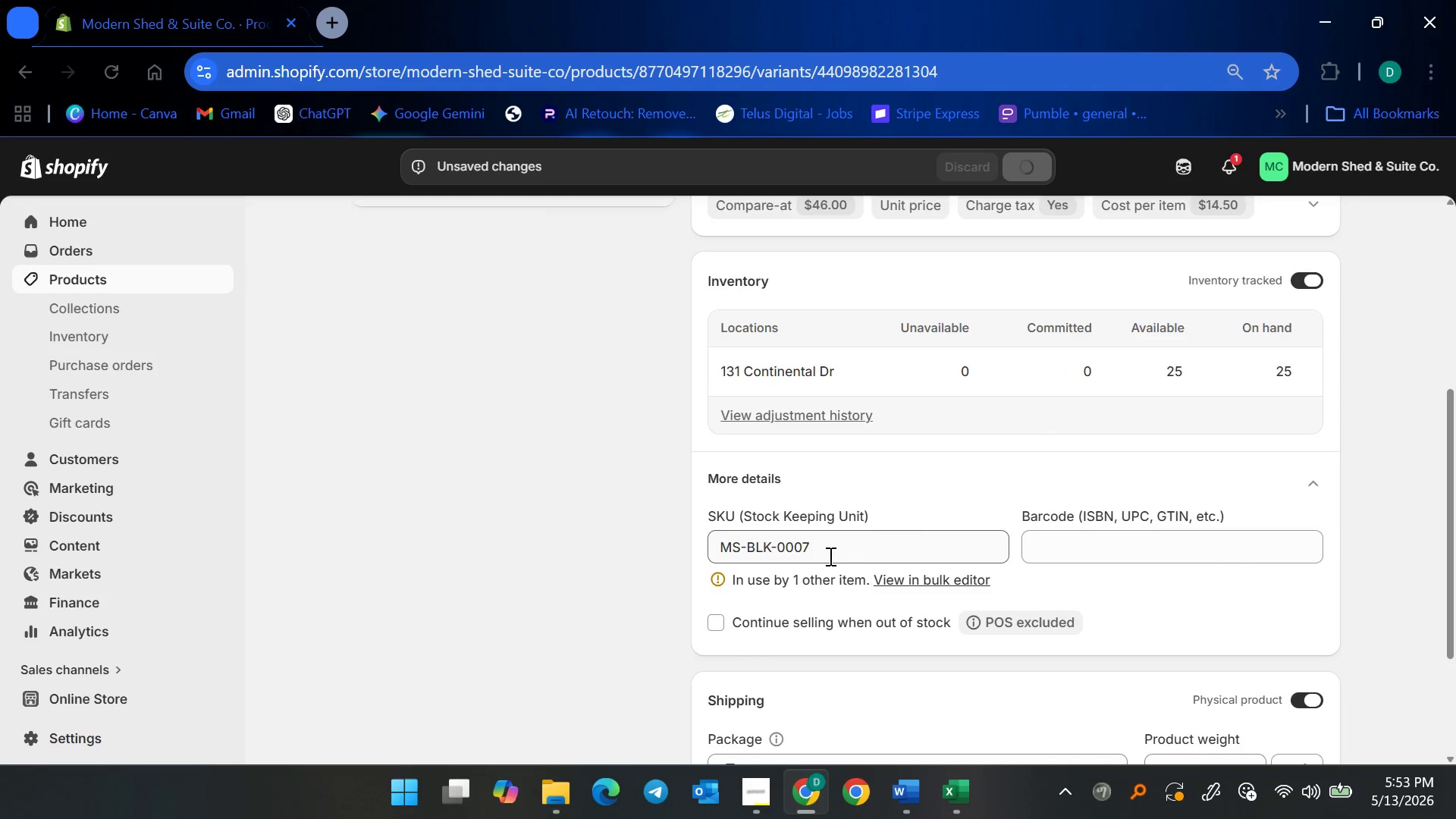 
left_click([822, 556])
 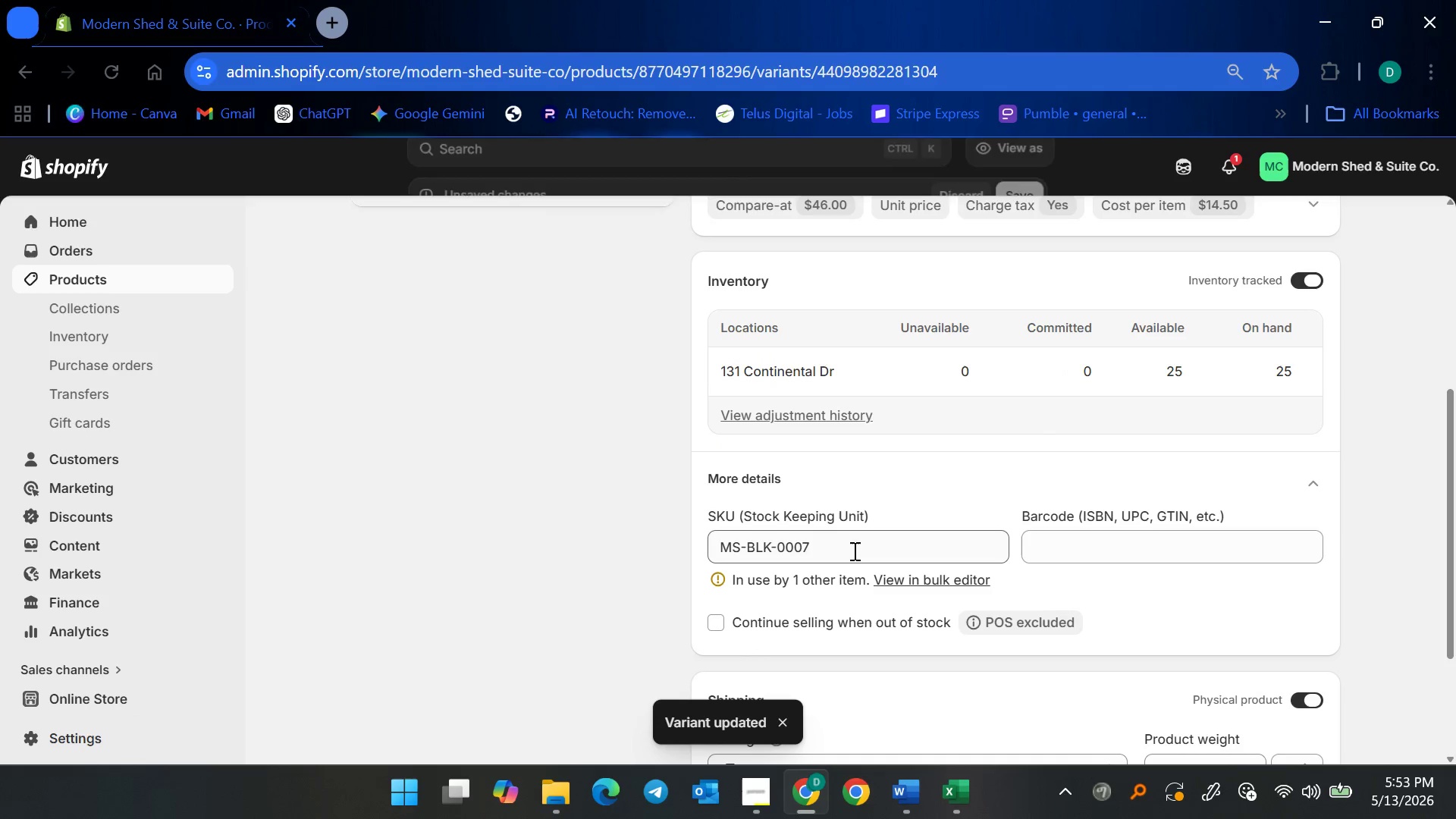 
left_click([853, 551])
 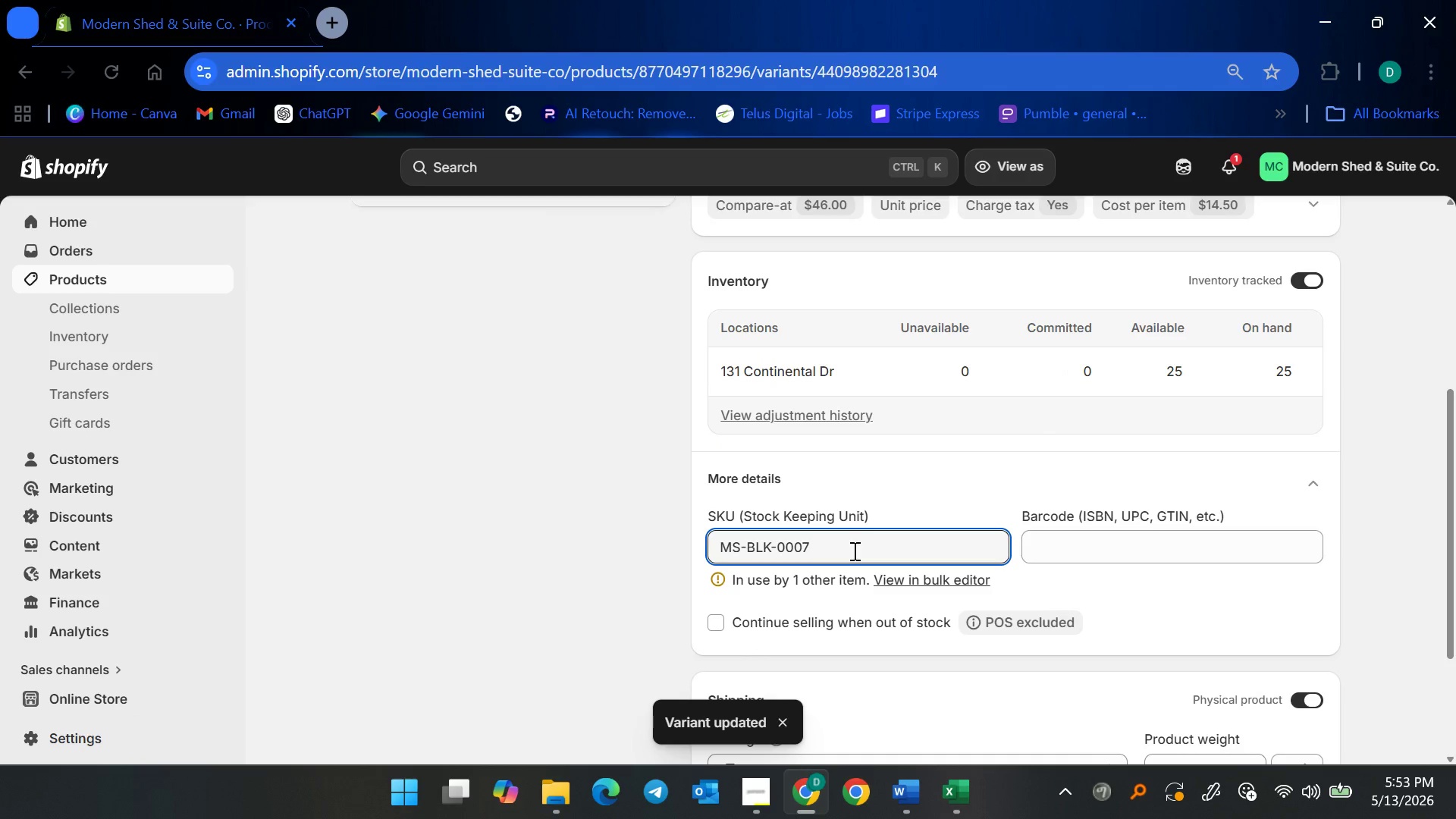 
key(Backspace)
 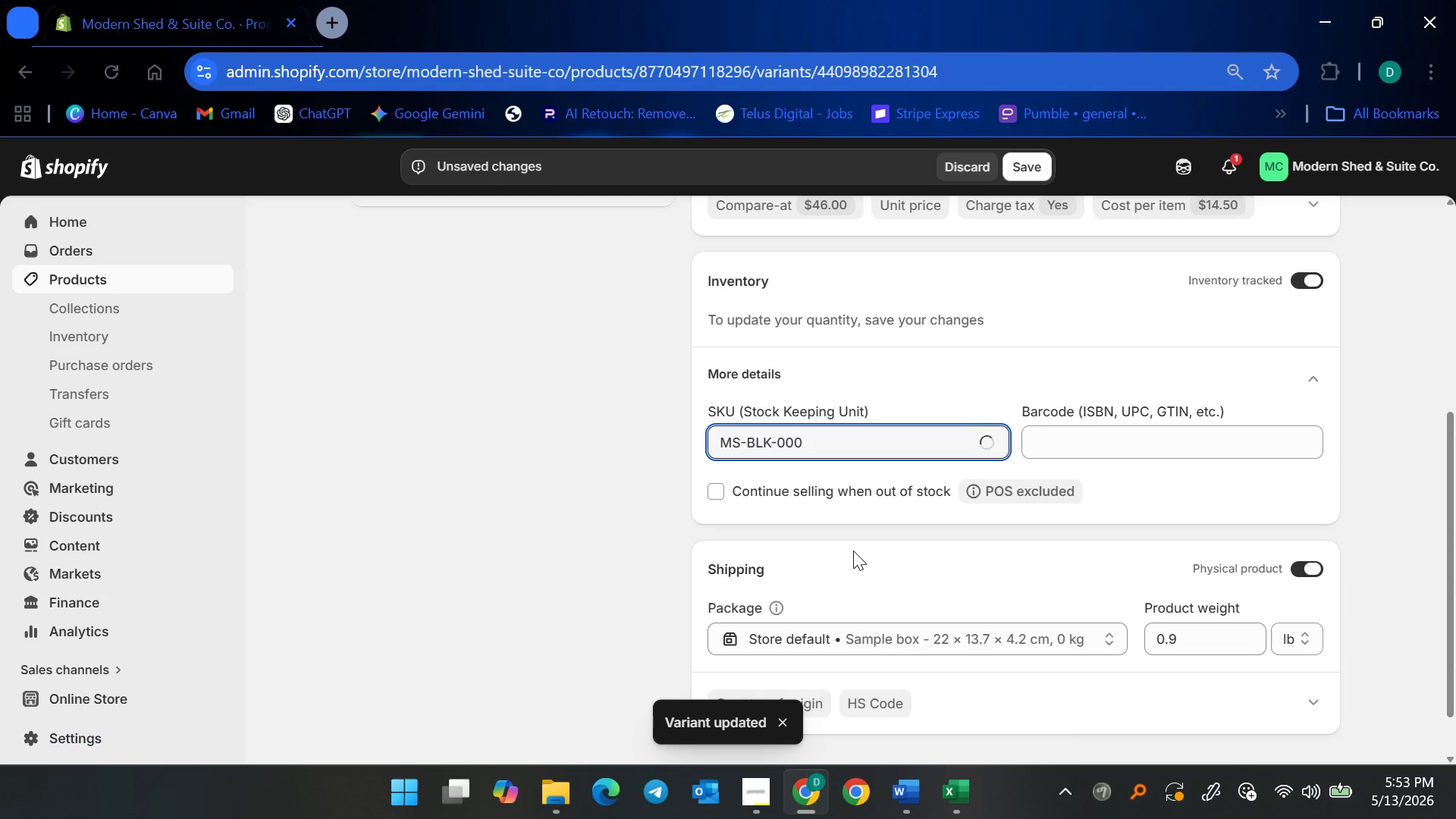 
key(6)
 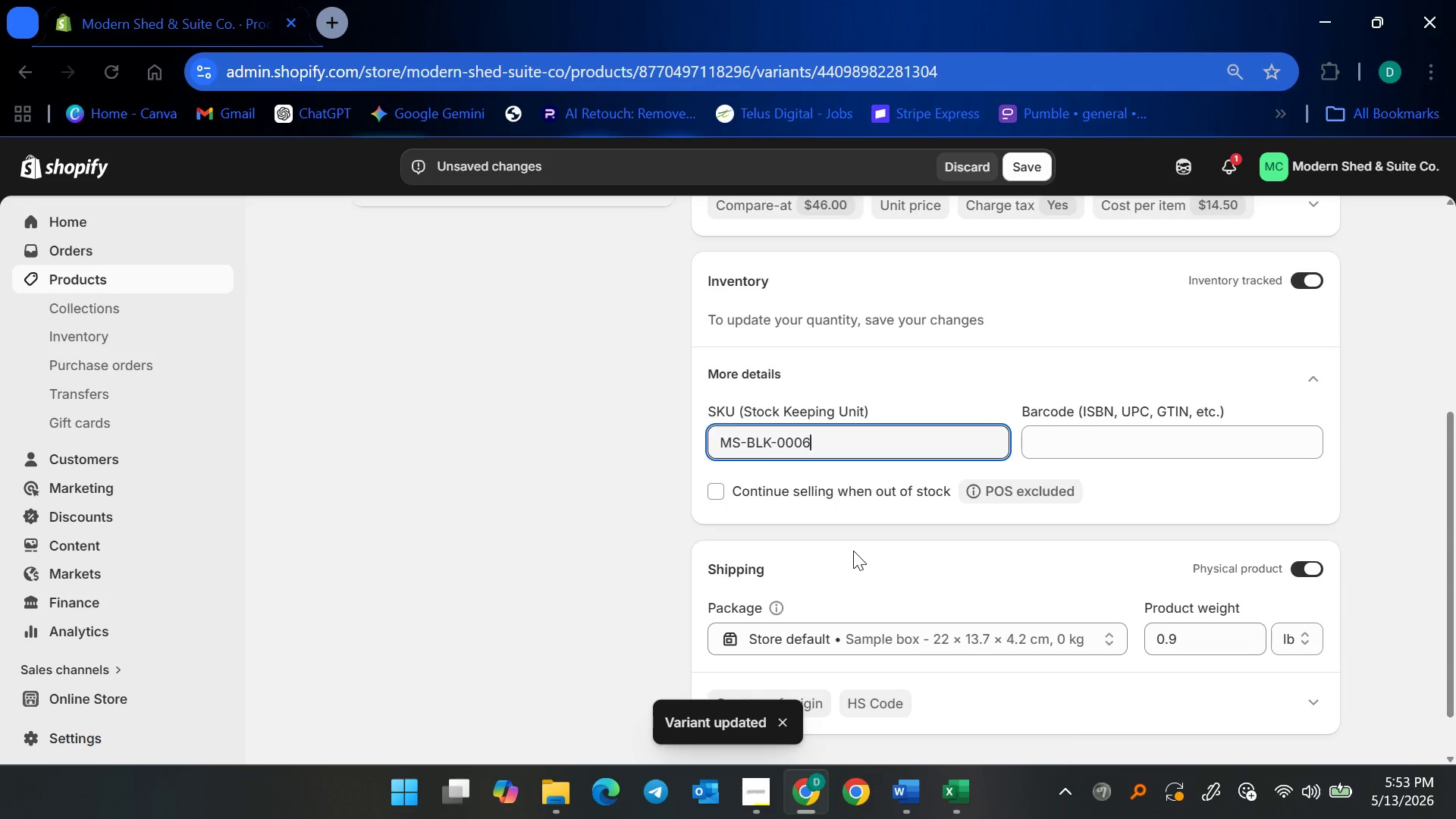 
key(Minus)
 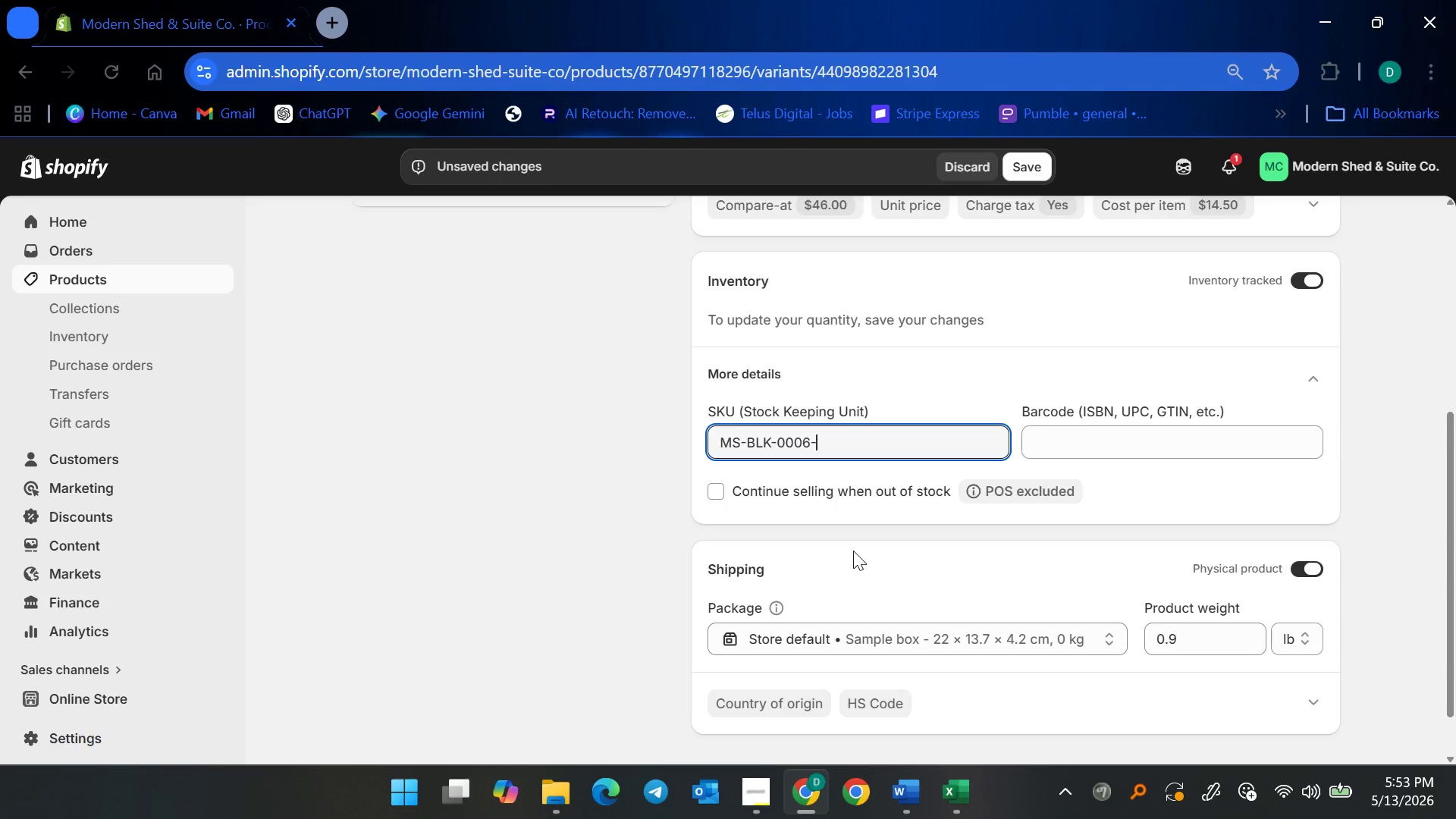 
type(AM)
 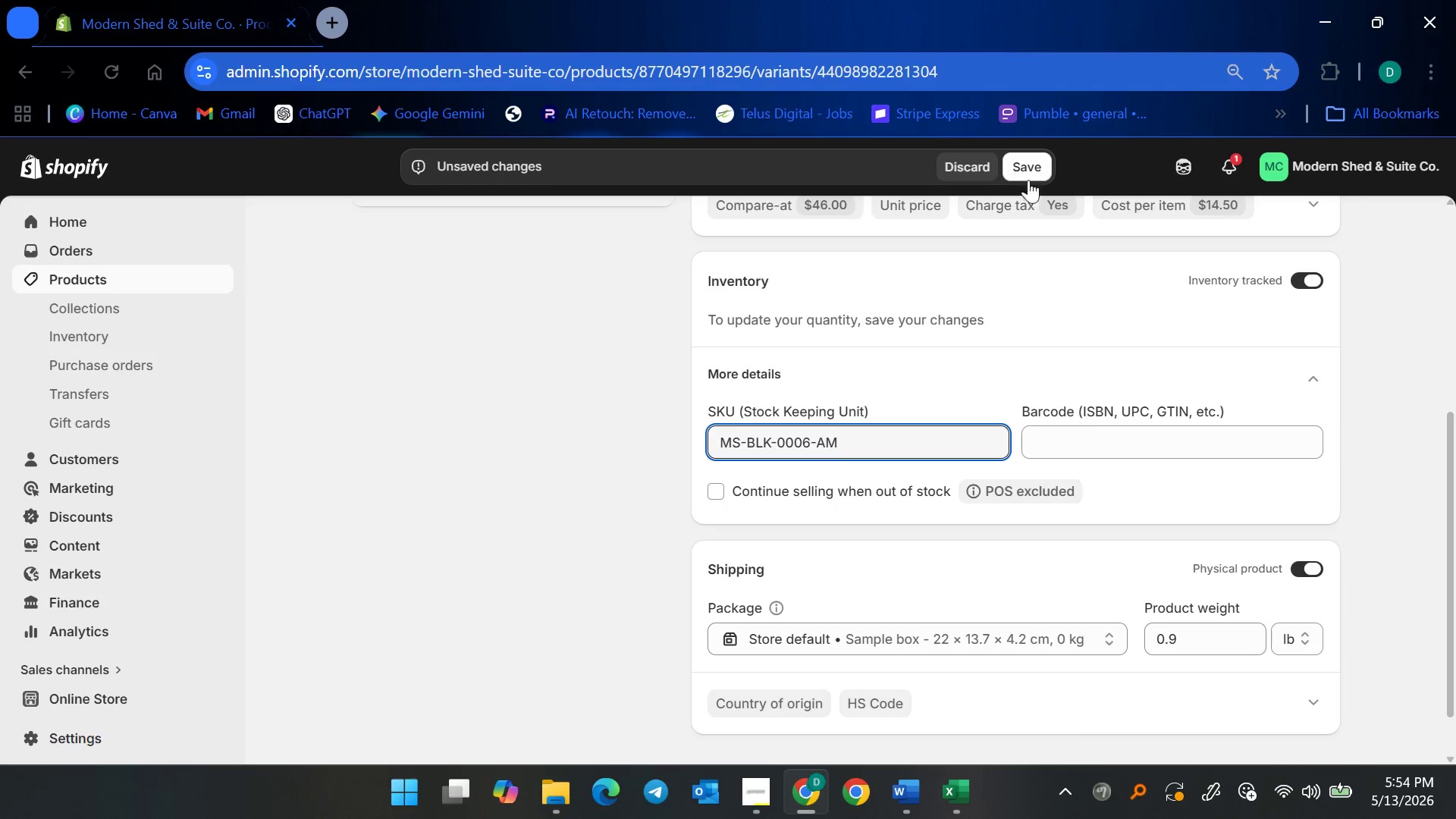 
left_click([1031, 168])
 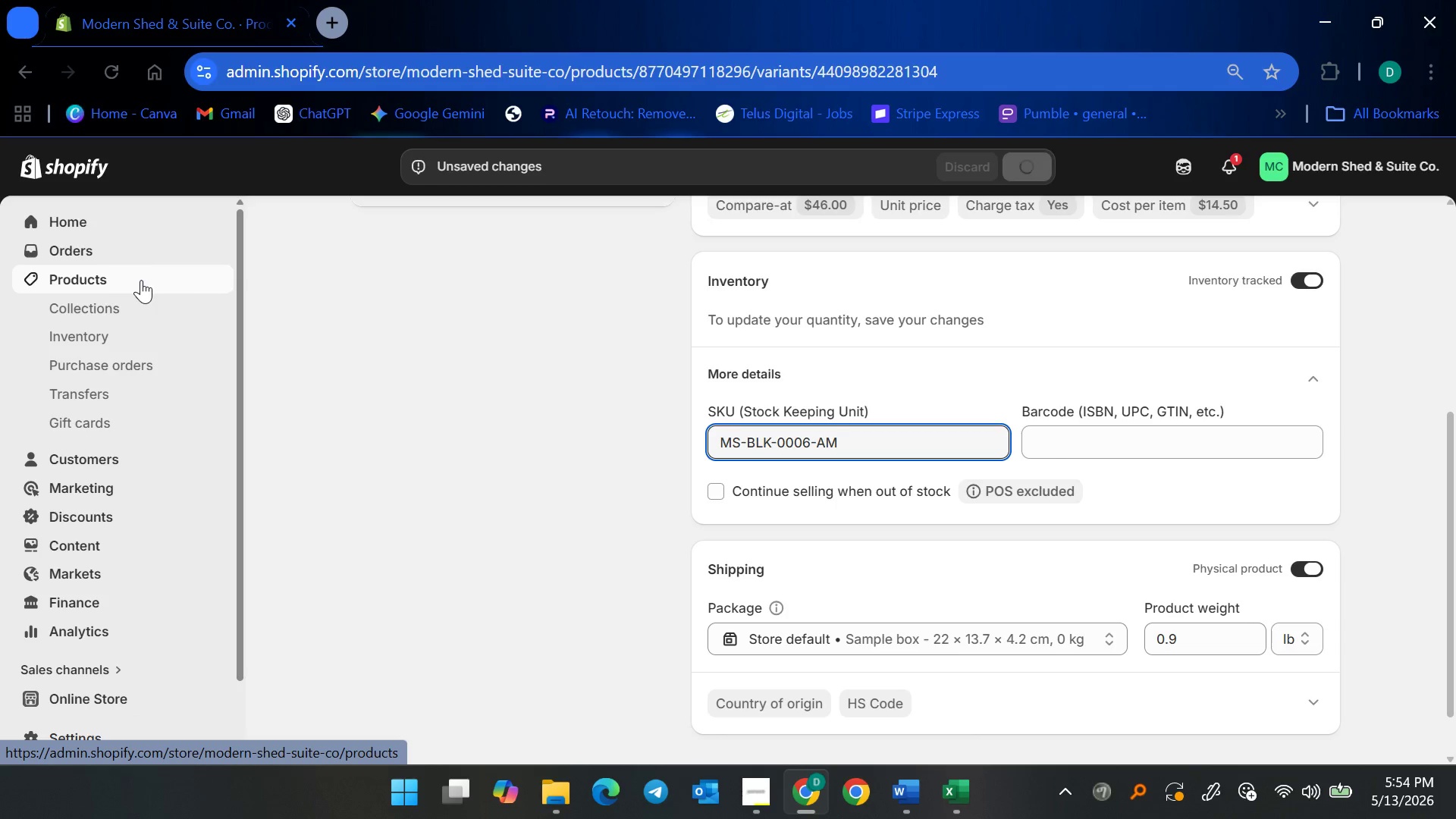 
left_click([141, 280])
 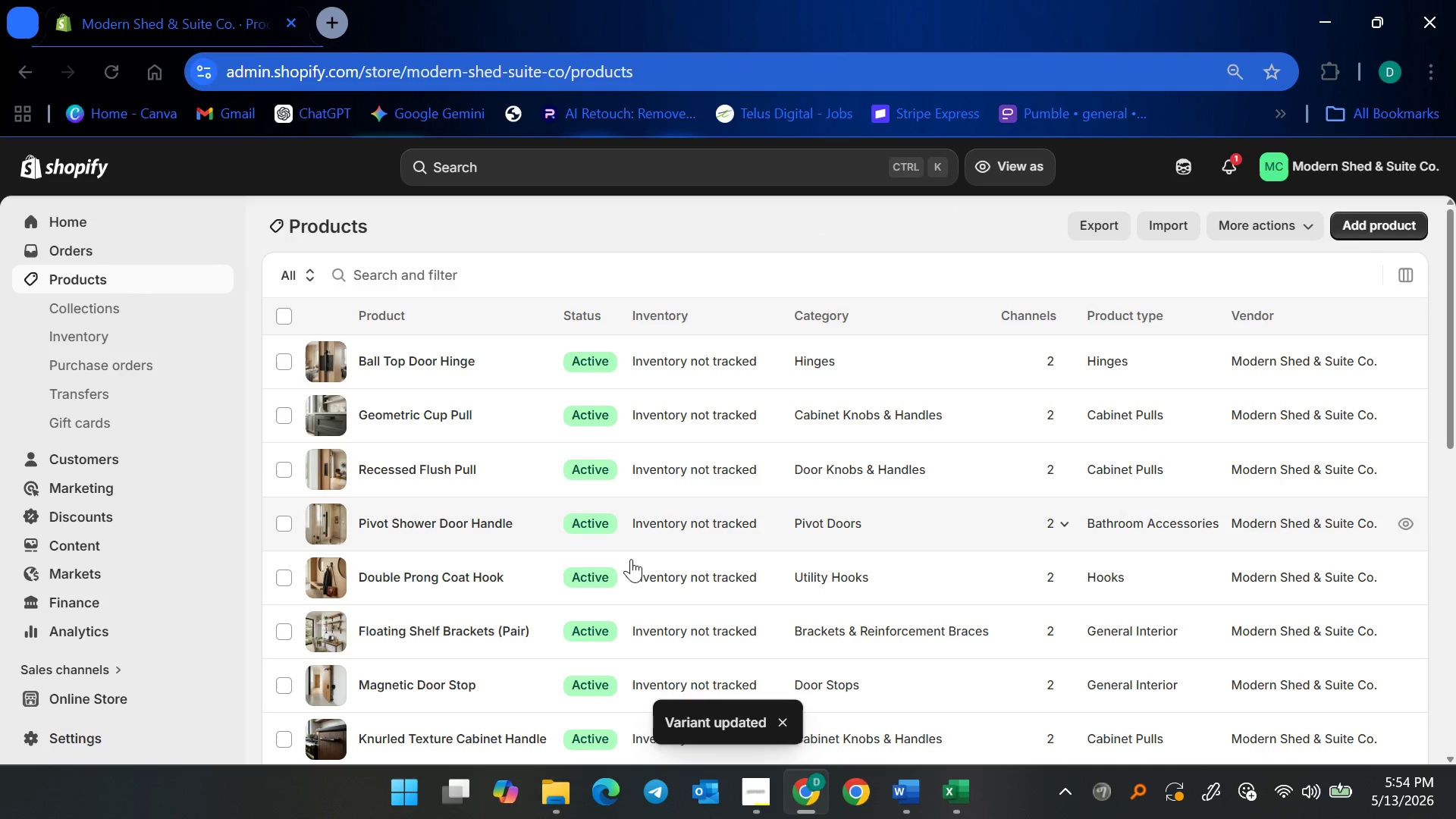 
scroll: coordinate [504, 533], scroll_direction: down, amount: 9.0
 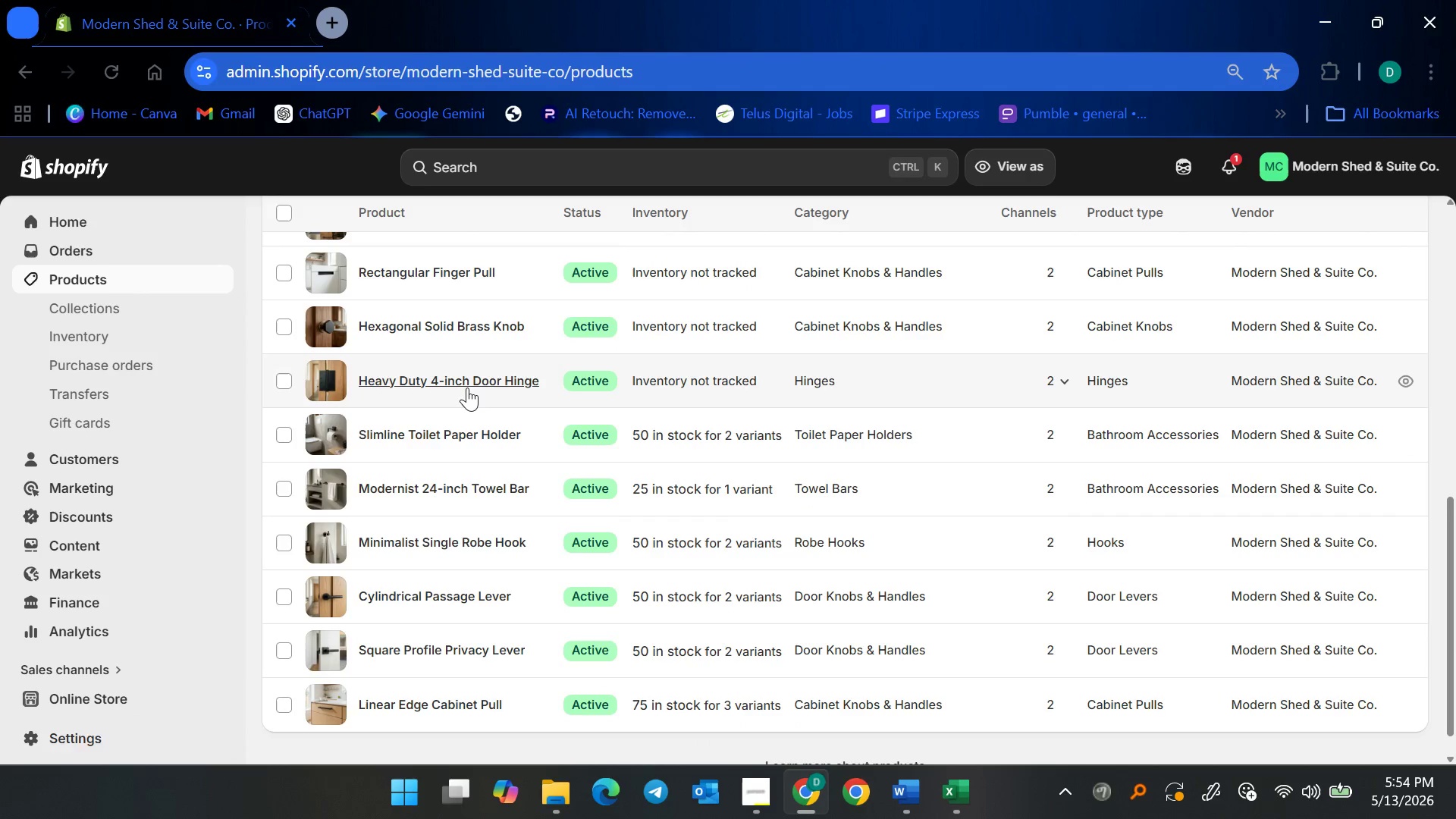 
left_click([466, 385])
 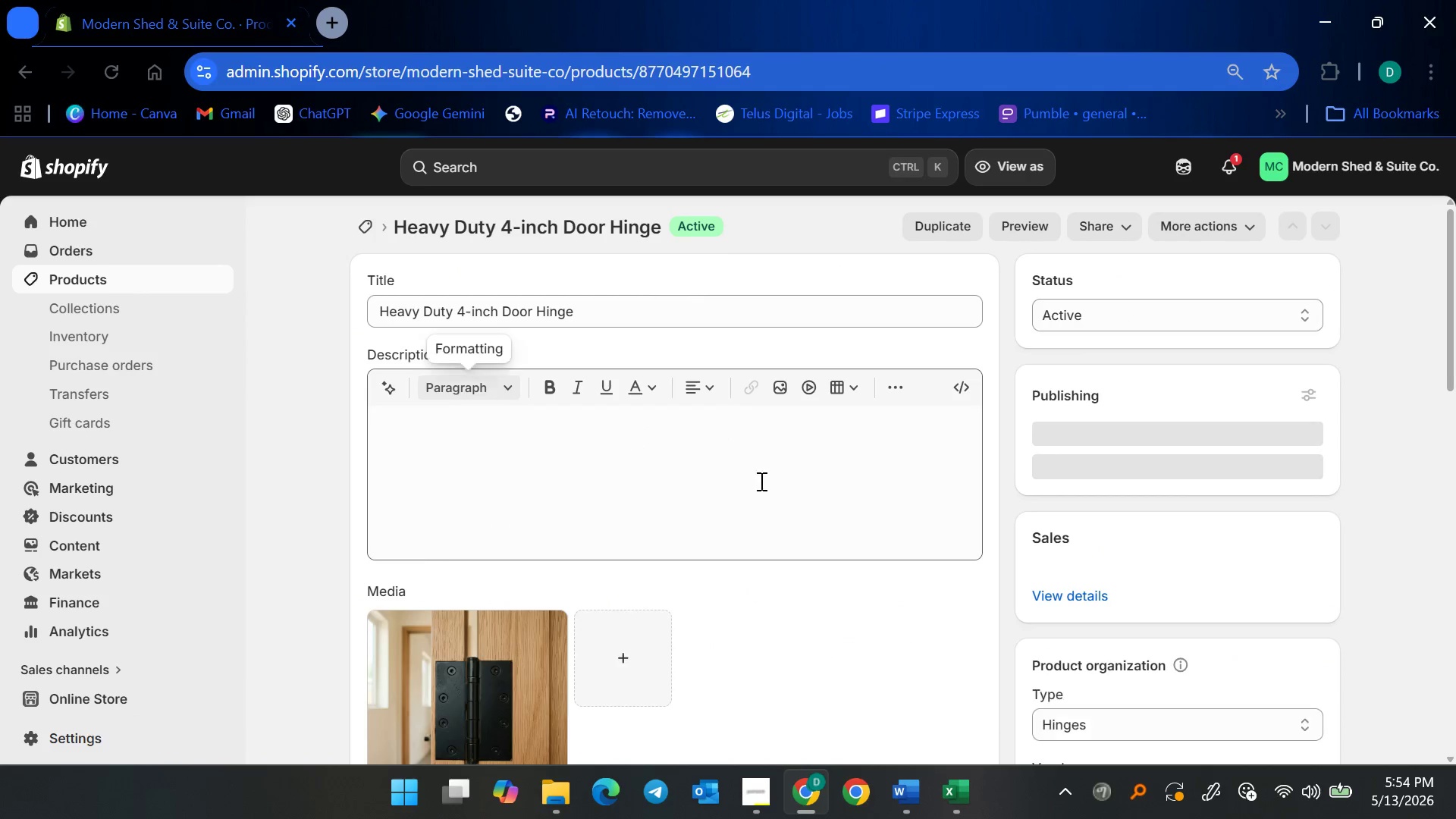 
scroll: coordinate [805, 548], scroll_direction: down, amount: 11.0
 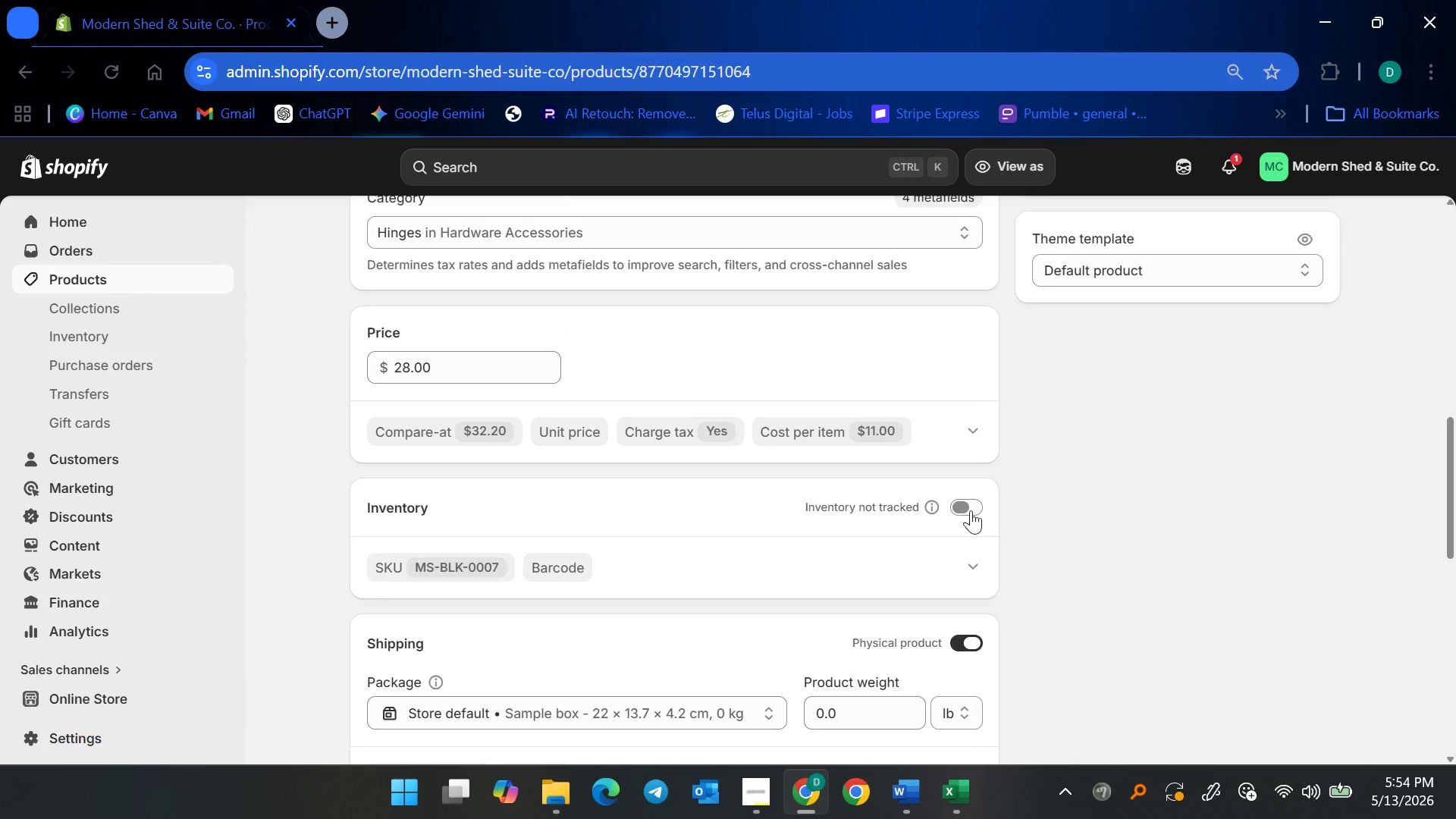 
left_click([970, 510])
 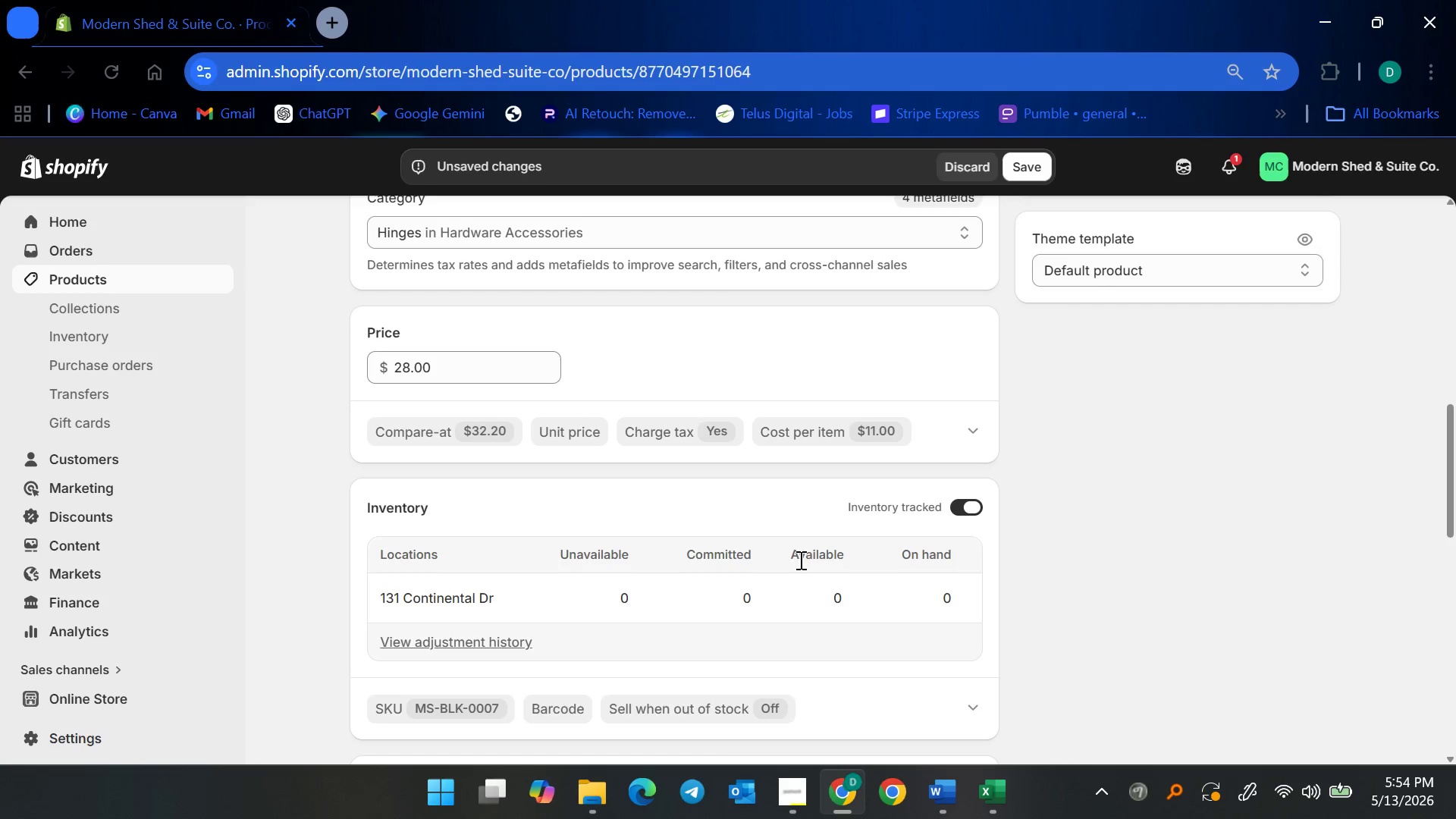 
scroll: coordinate [810, 542], scroll_direction: down, amount: 1.0
 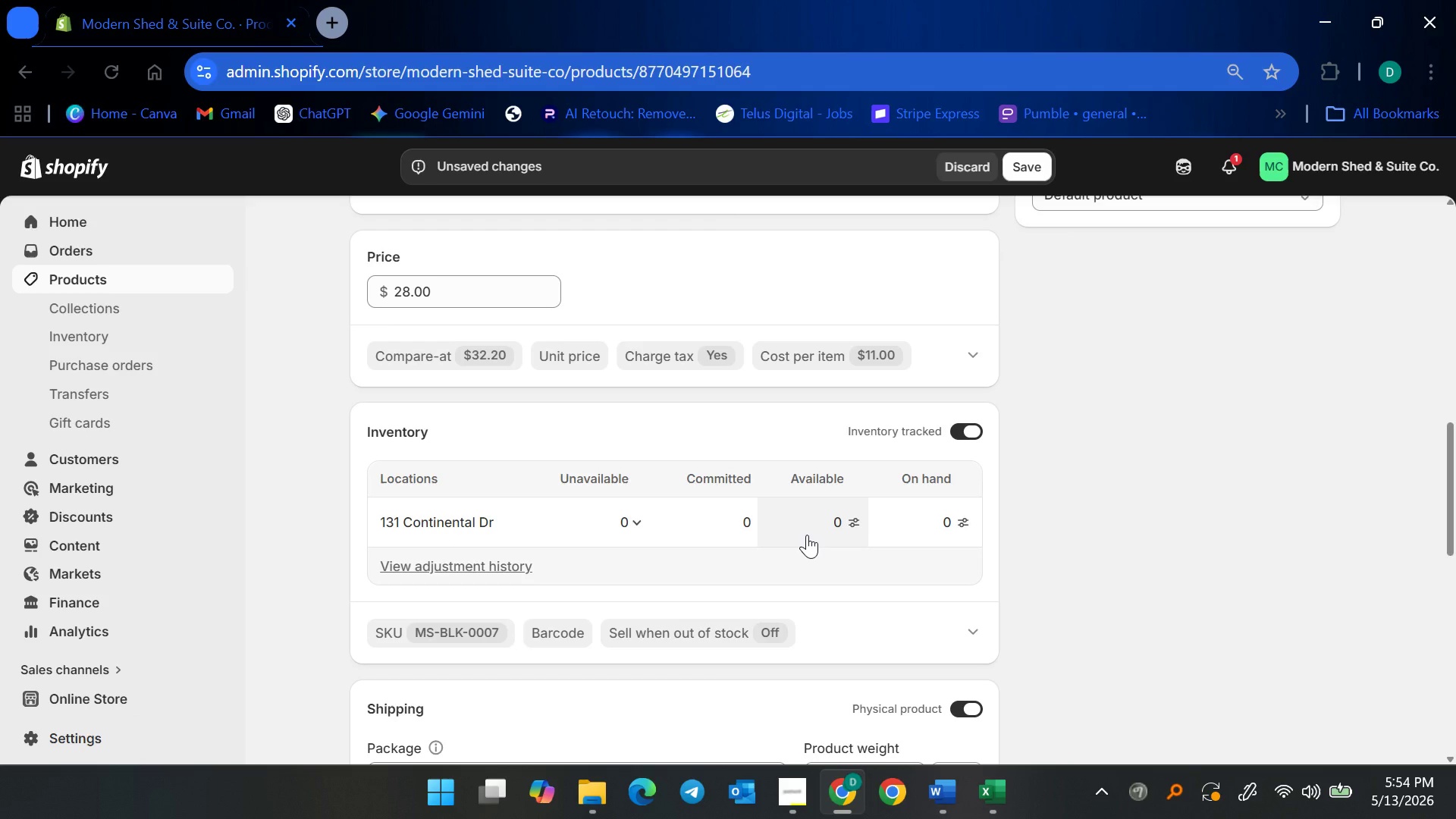 
left_click([807, 535])
 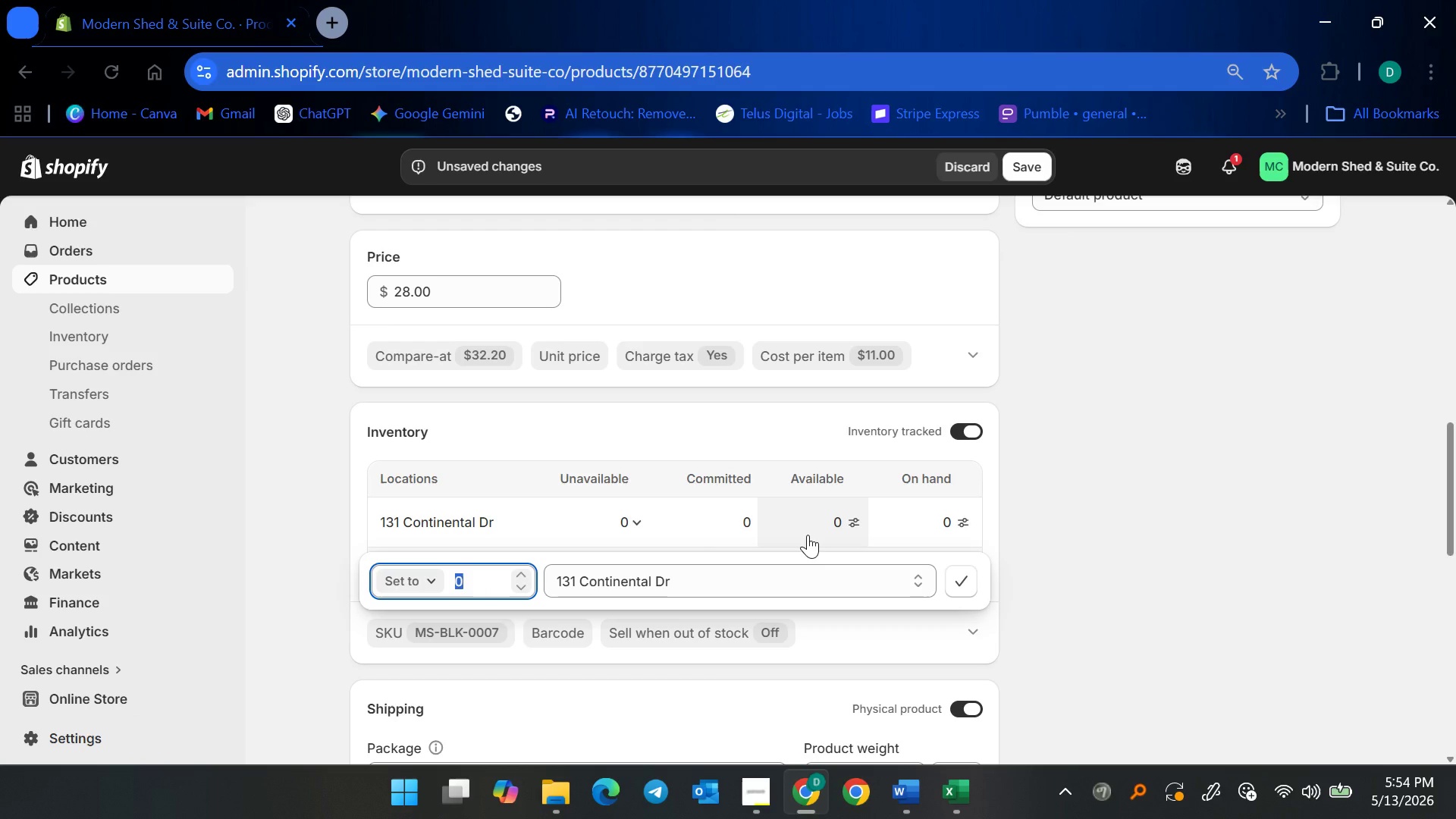 
type(25)
 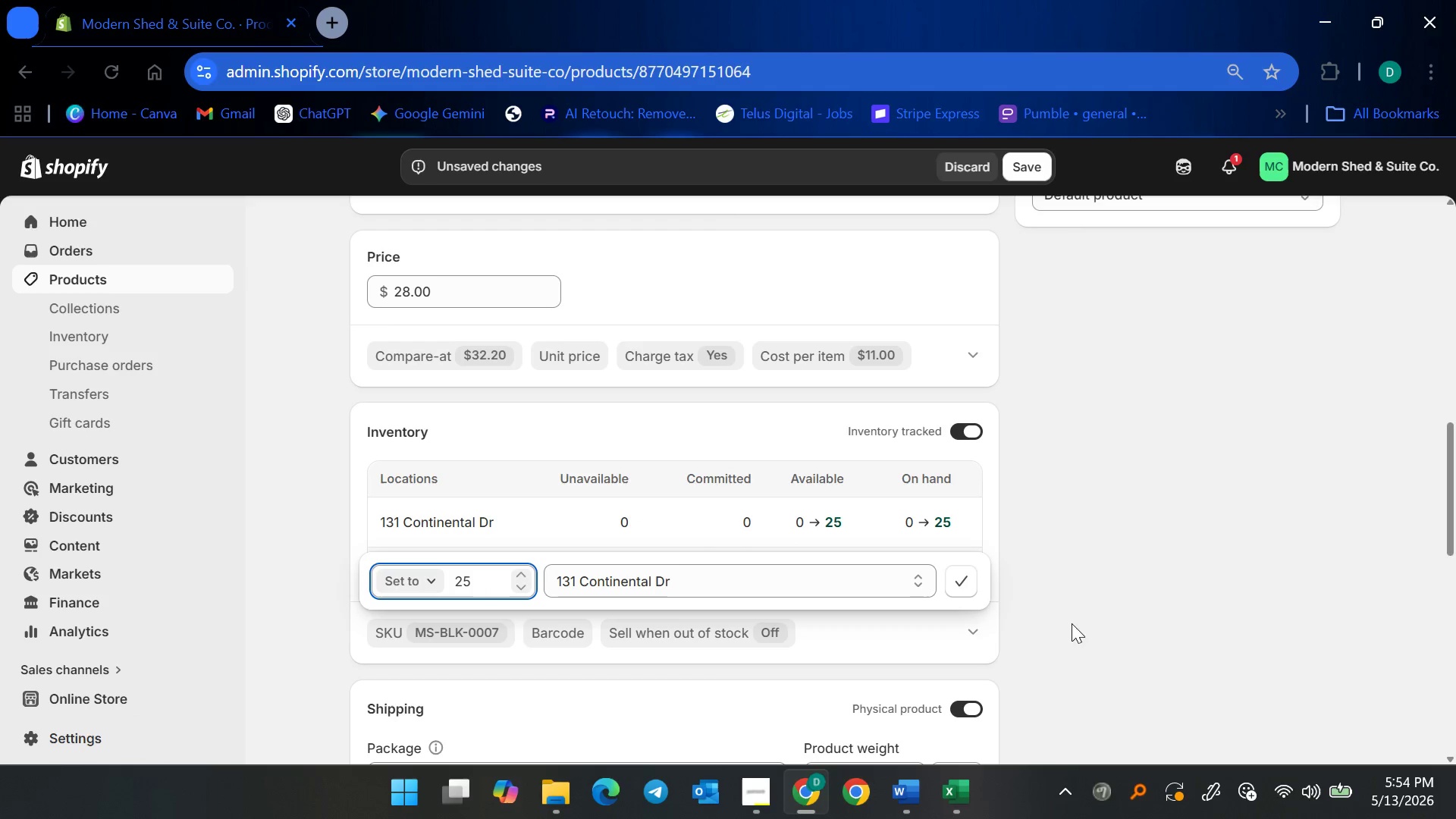 
left_click([968, 587])
 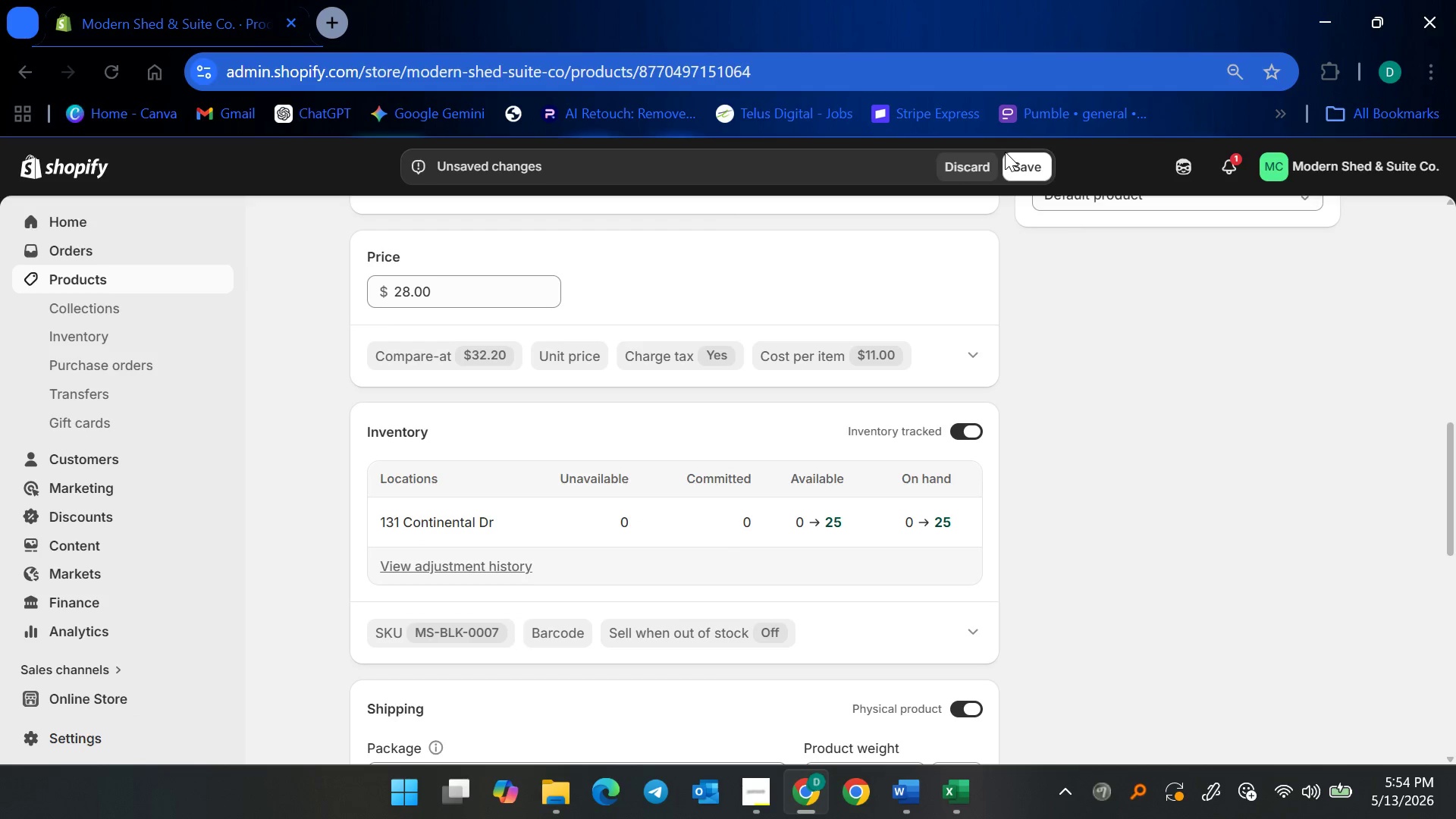 
left_click([1012, 153])
 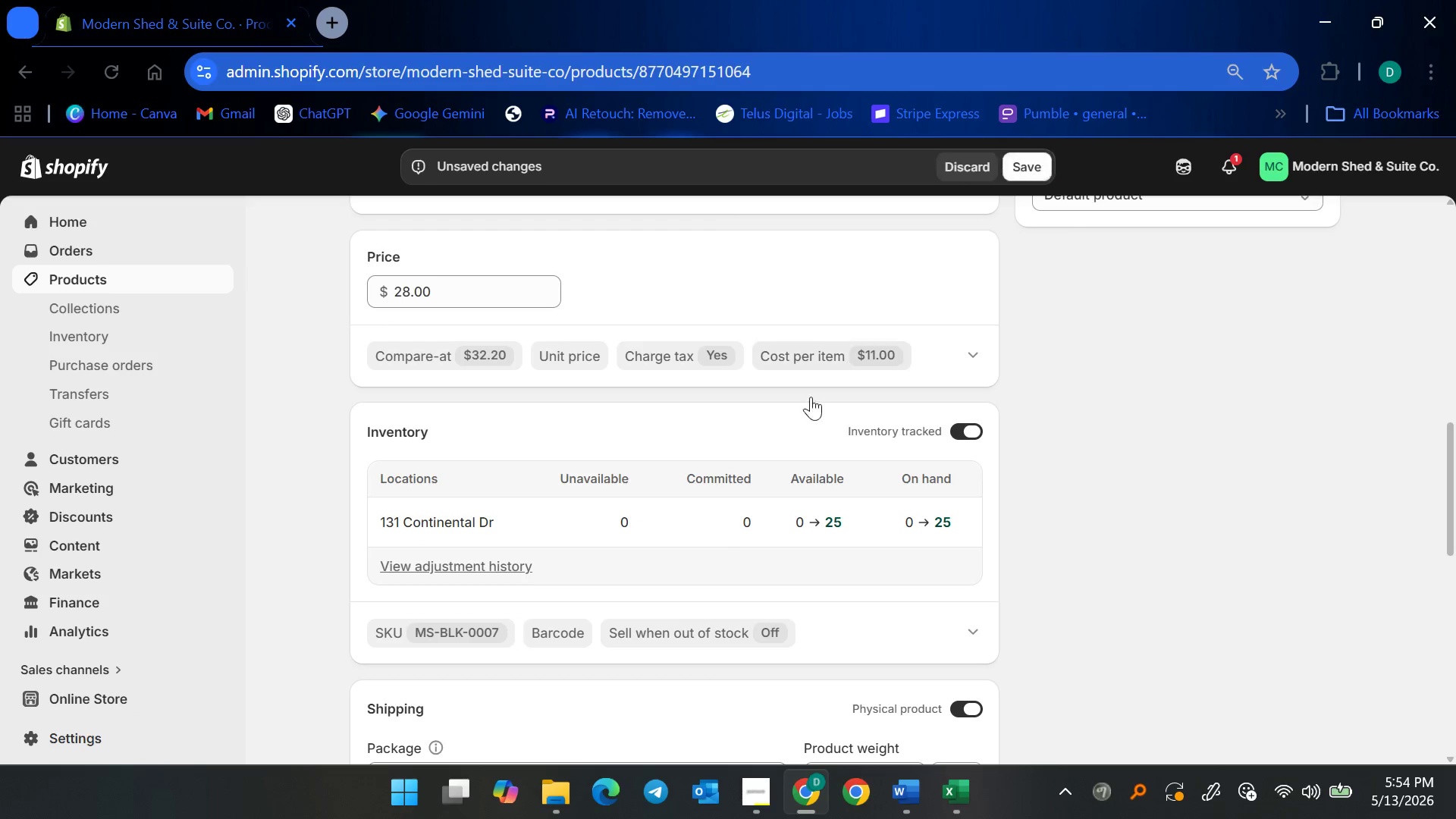 
scroll: coordinate [758, 464], scroll_direction: down, amount: 4.0
 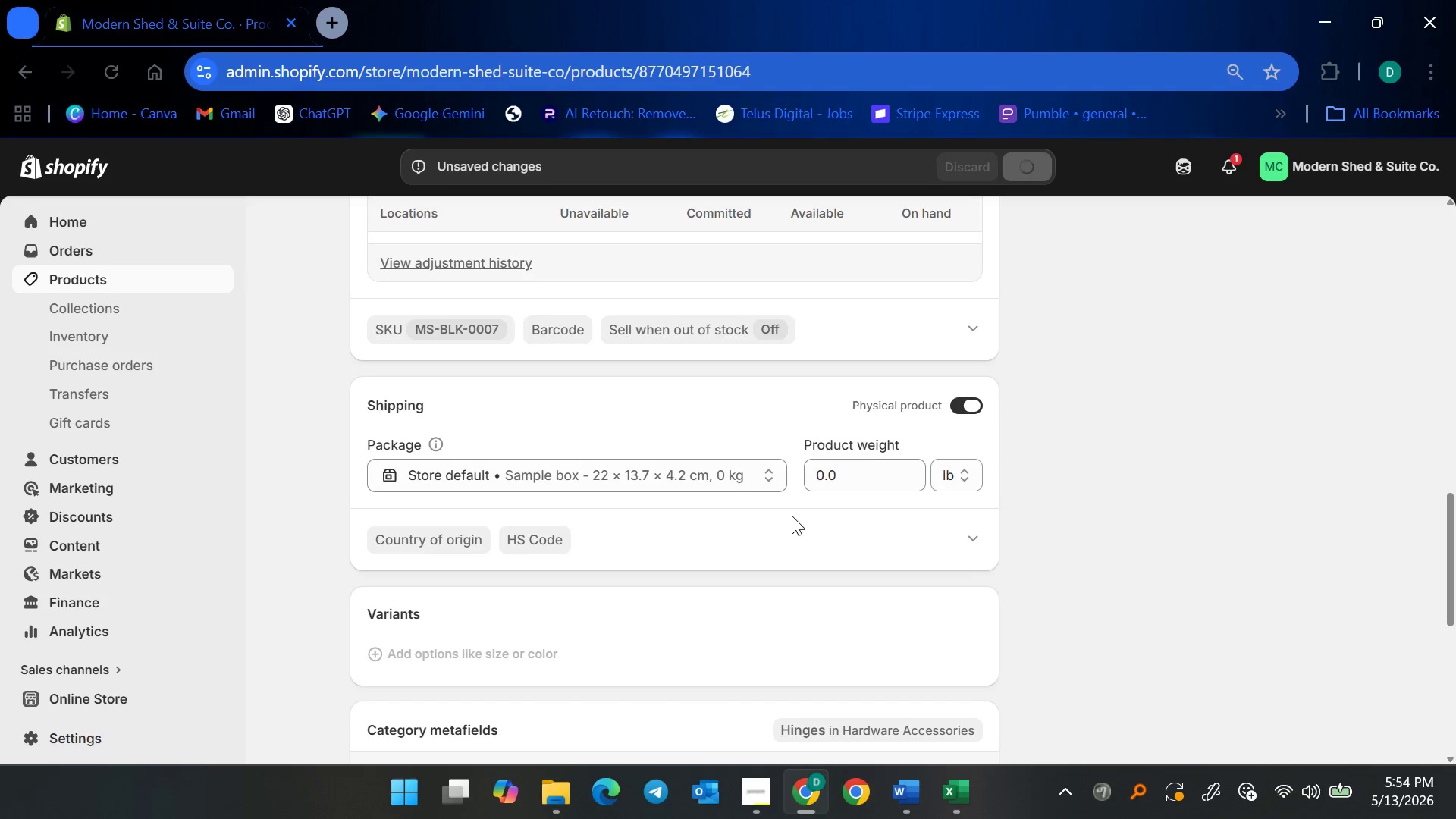 
wait(7.38)
 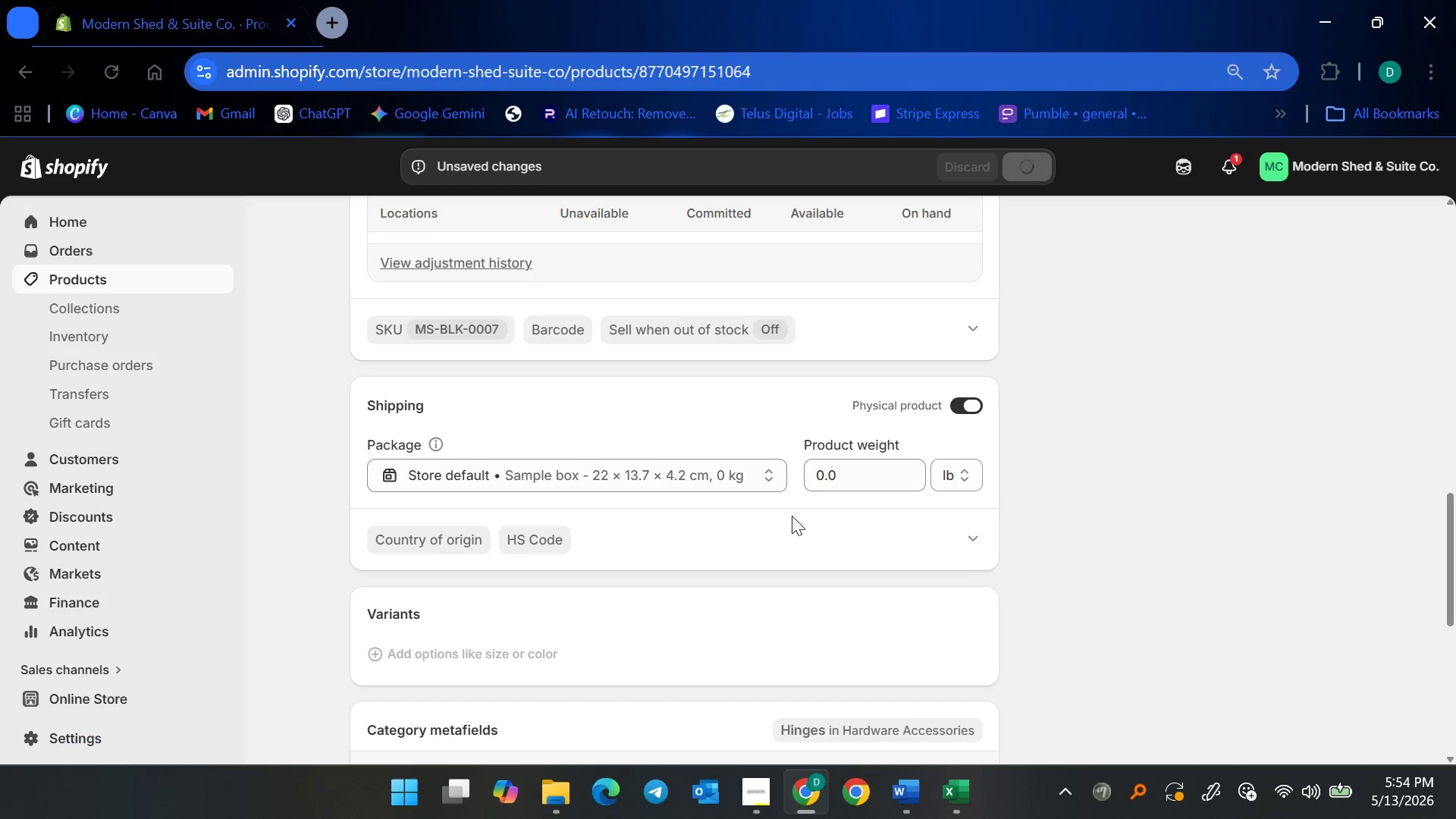 
scroll: coordinate [438, 631], scroll_direction: down, amount: 3.0
 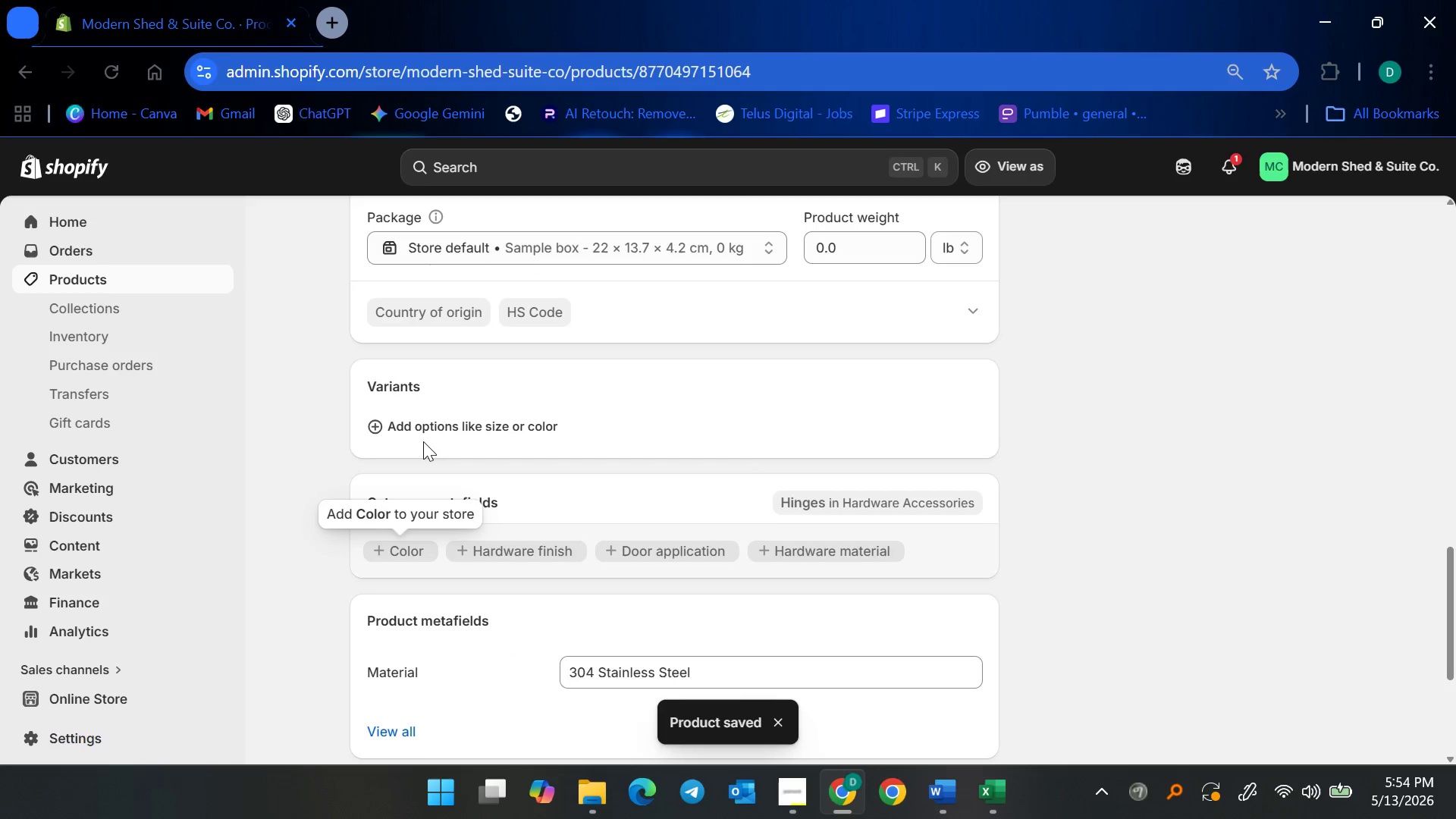 
left_click([431, 419])
 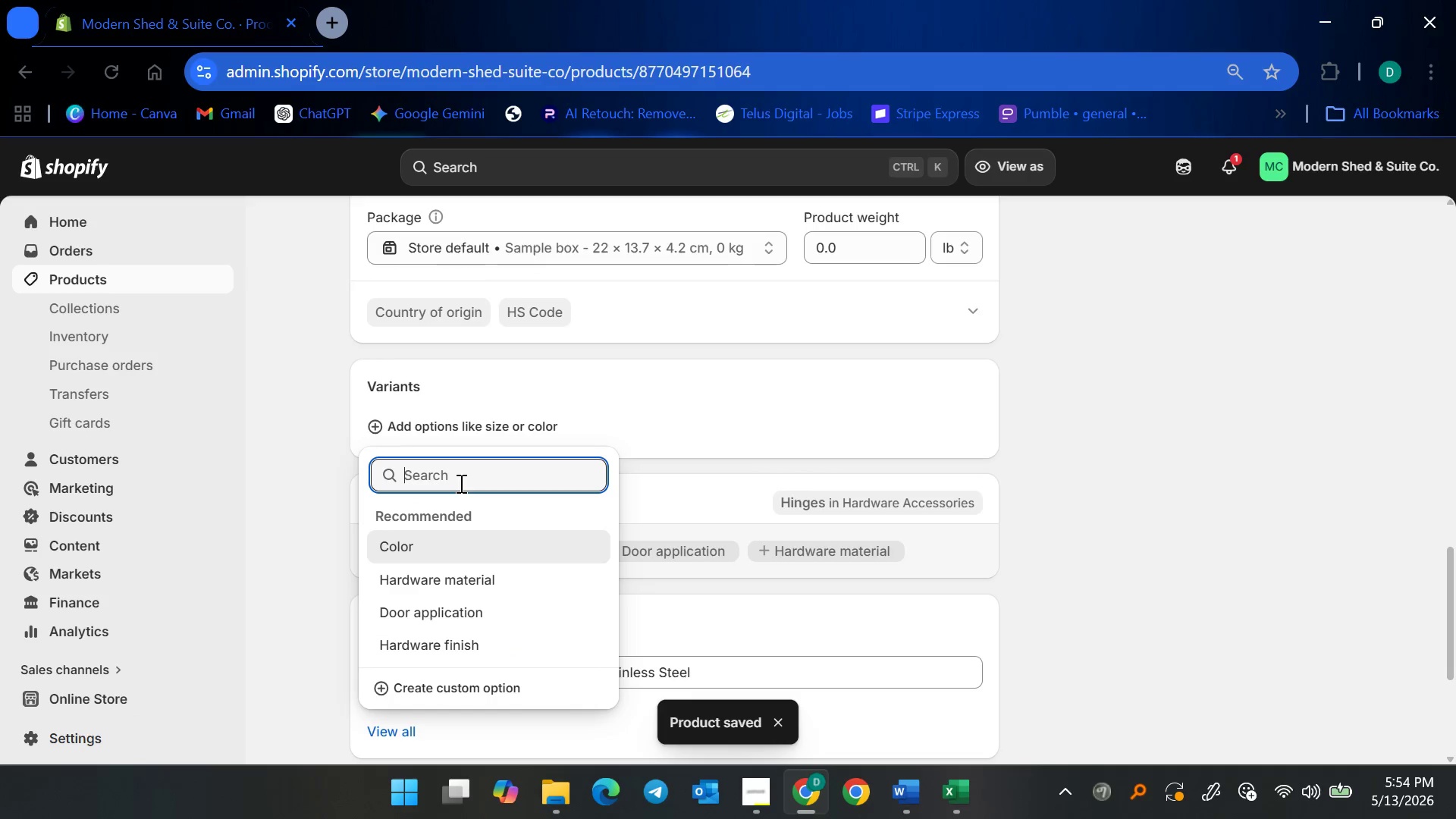 
type(Pack Size)
 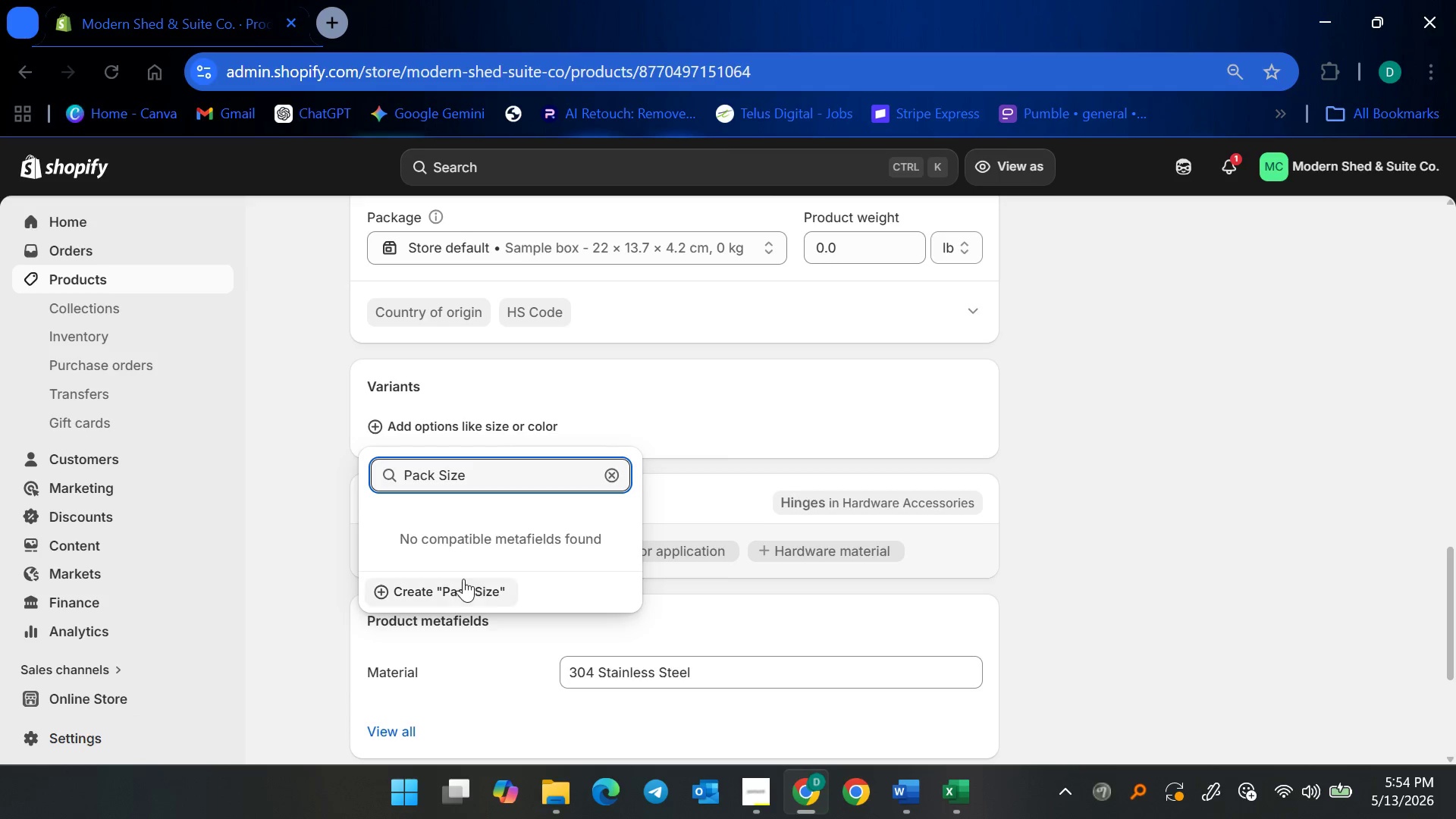 
left_click([463, 579])
 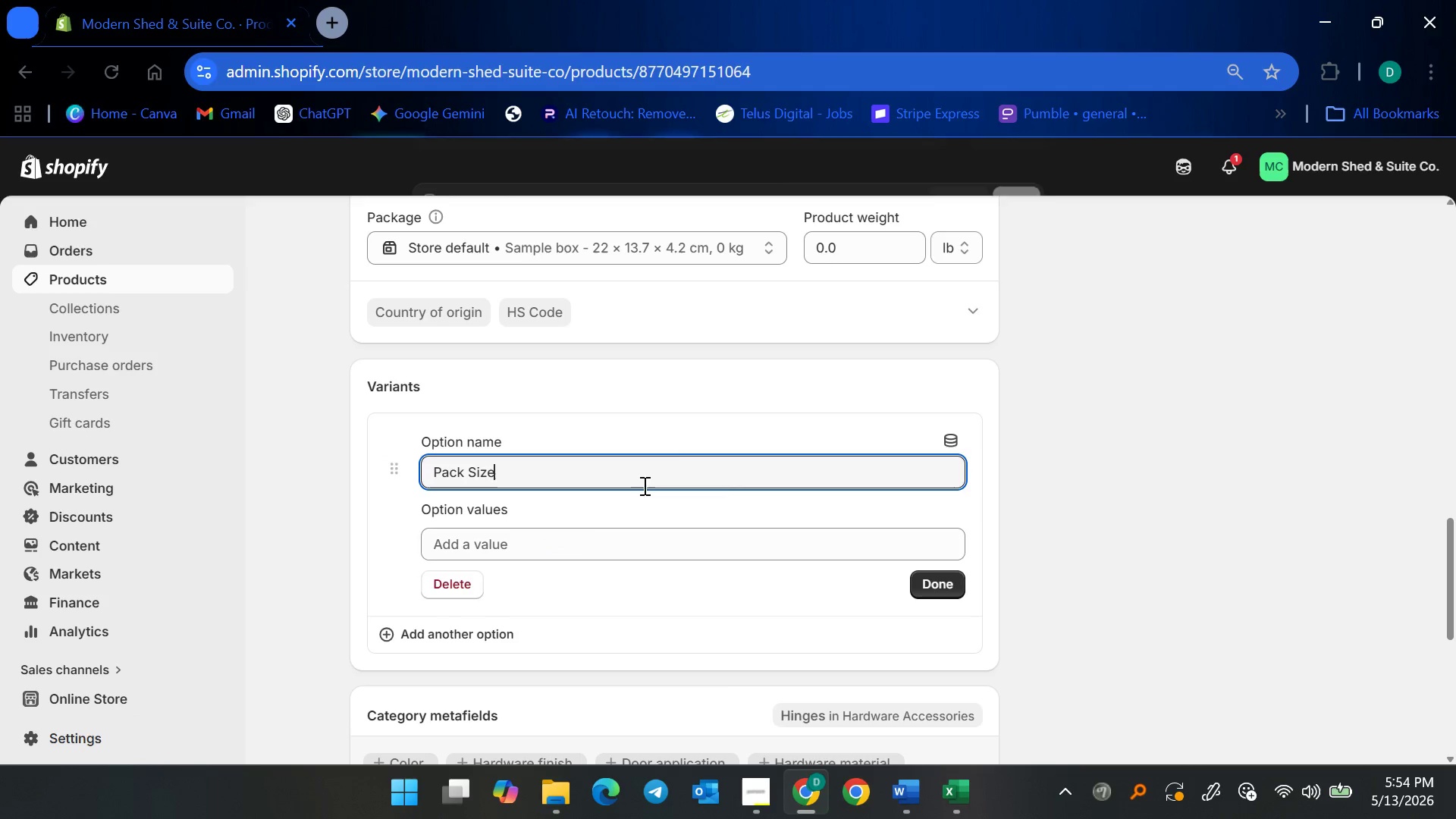 
left_click([523, 537])
 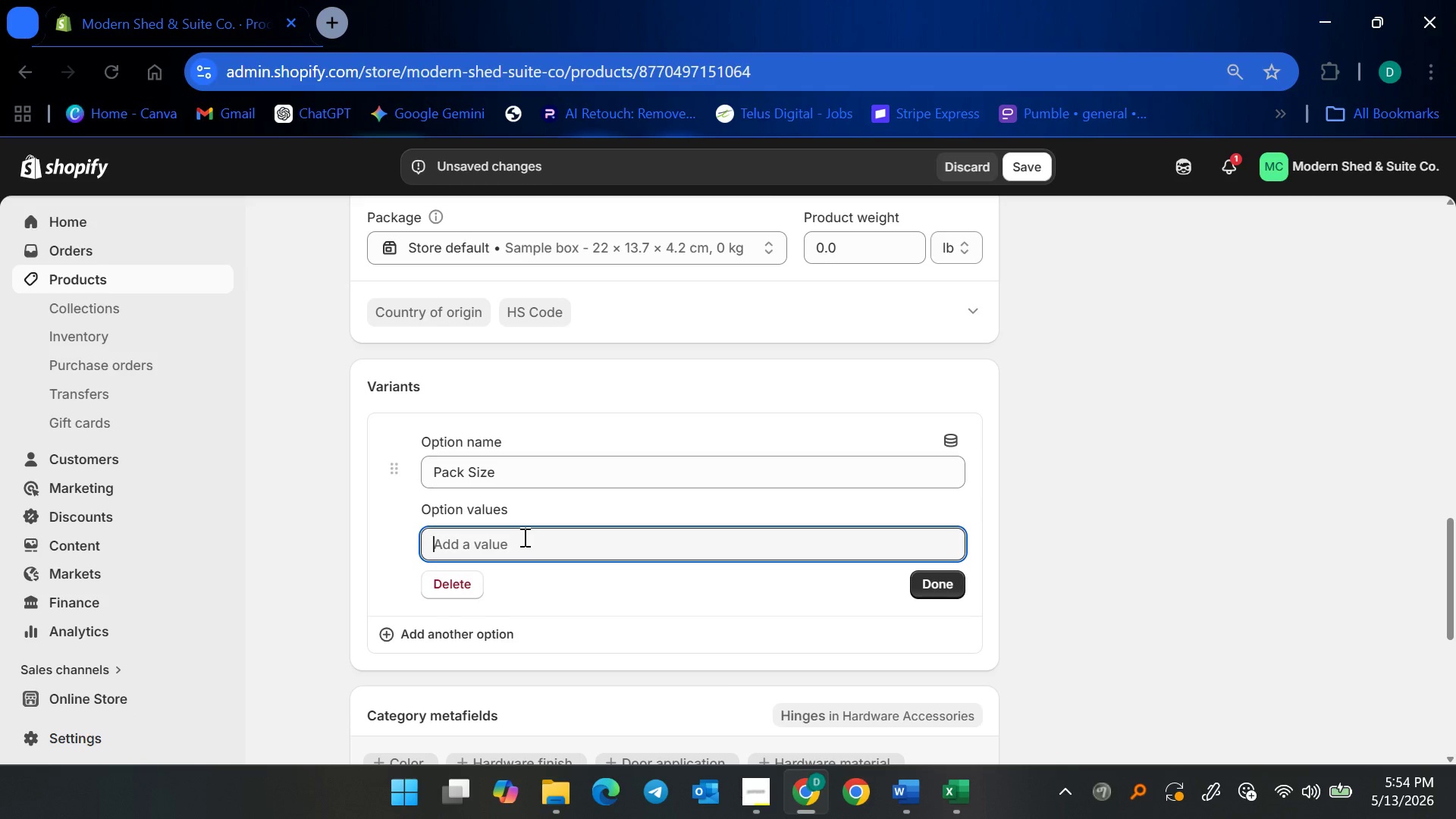 
type(Pair)
 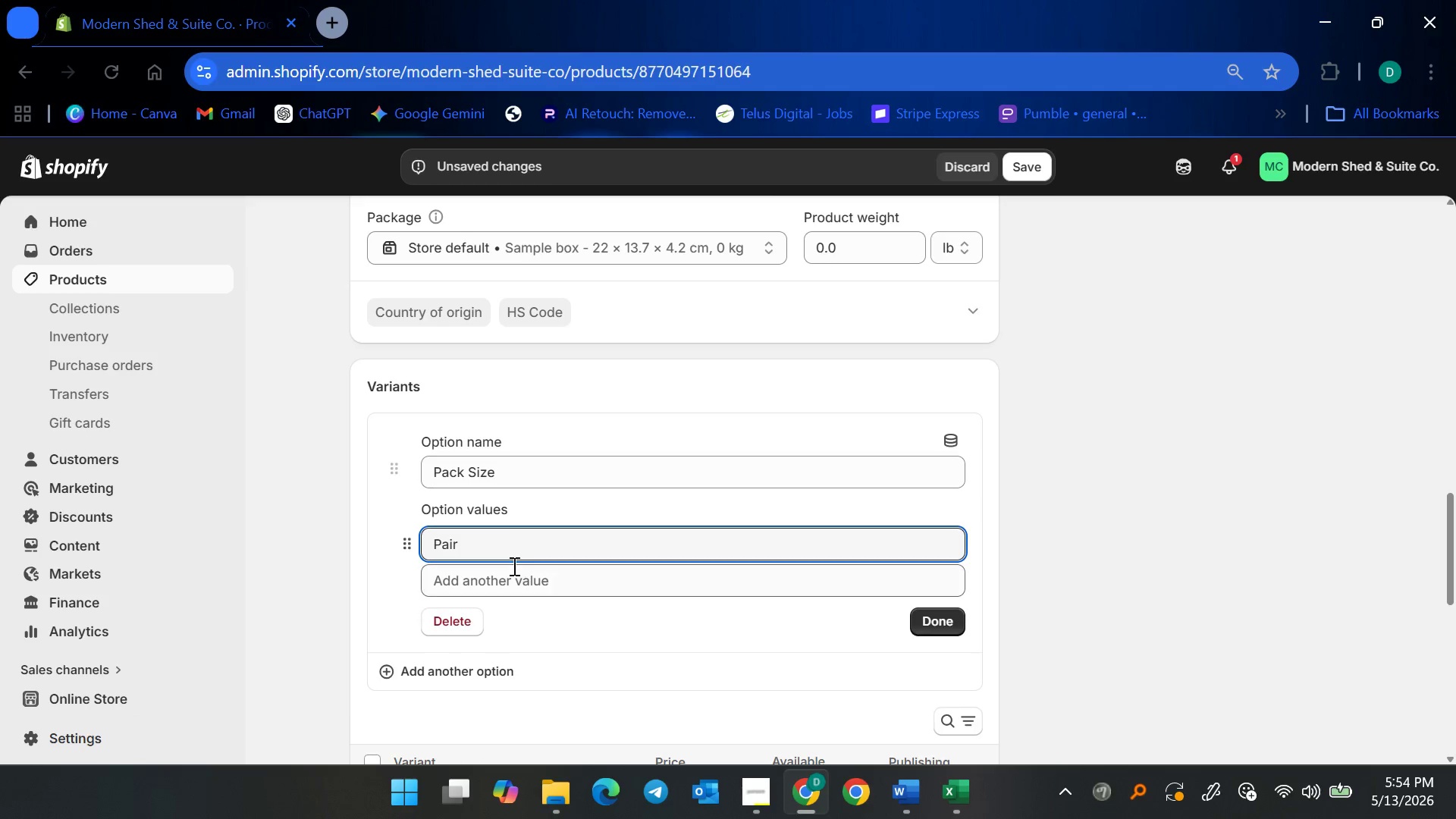 
left_click([513, 566])
 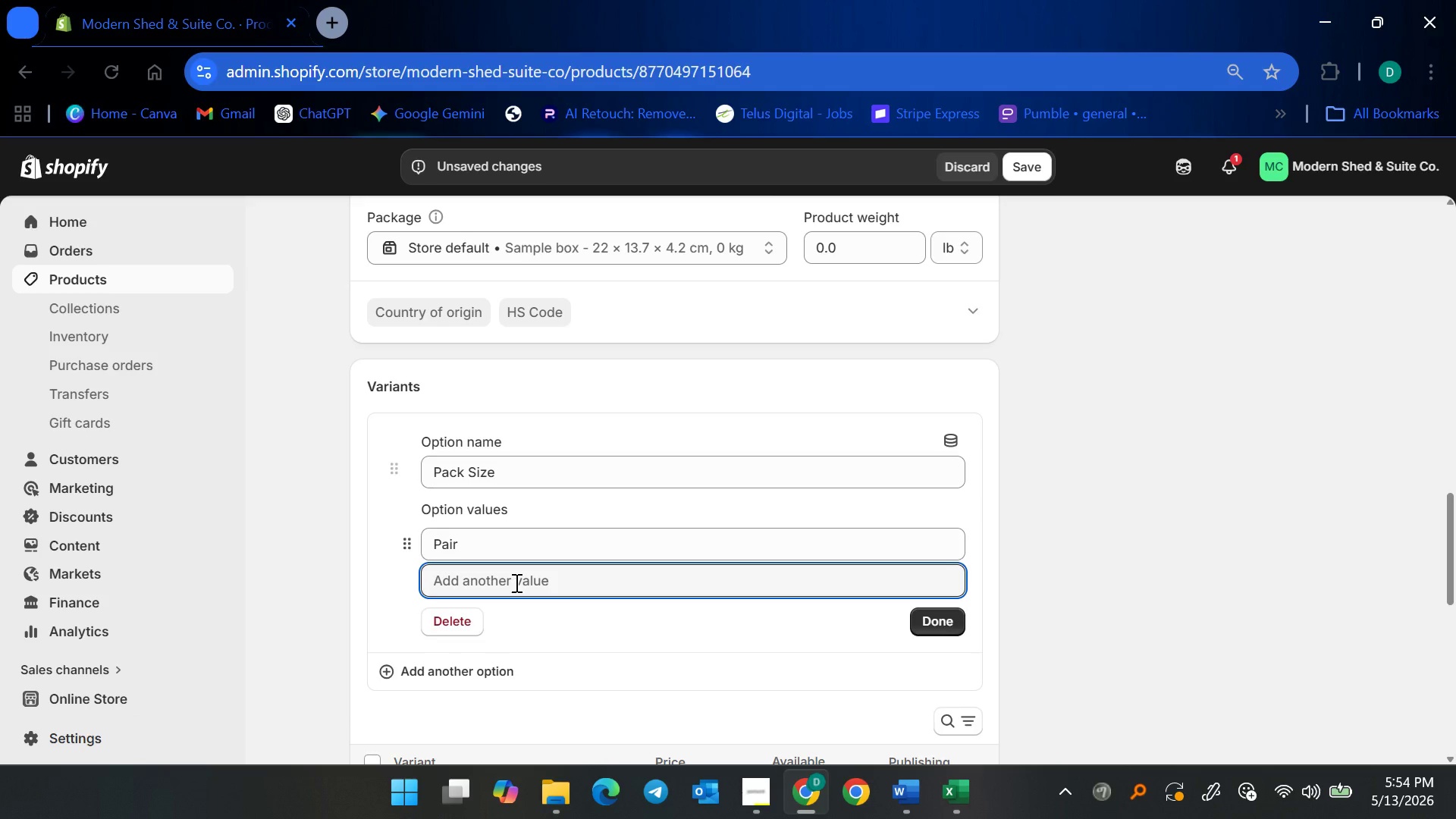 
scroll: coordinate [515, 579], scroll_direction: up, amount: 11.0
 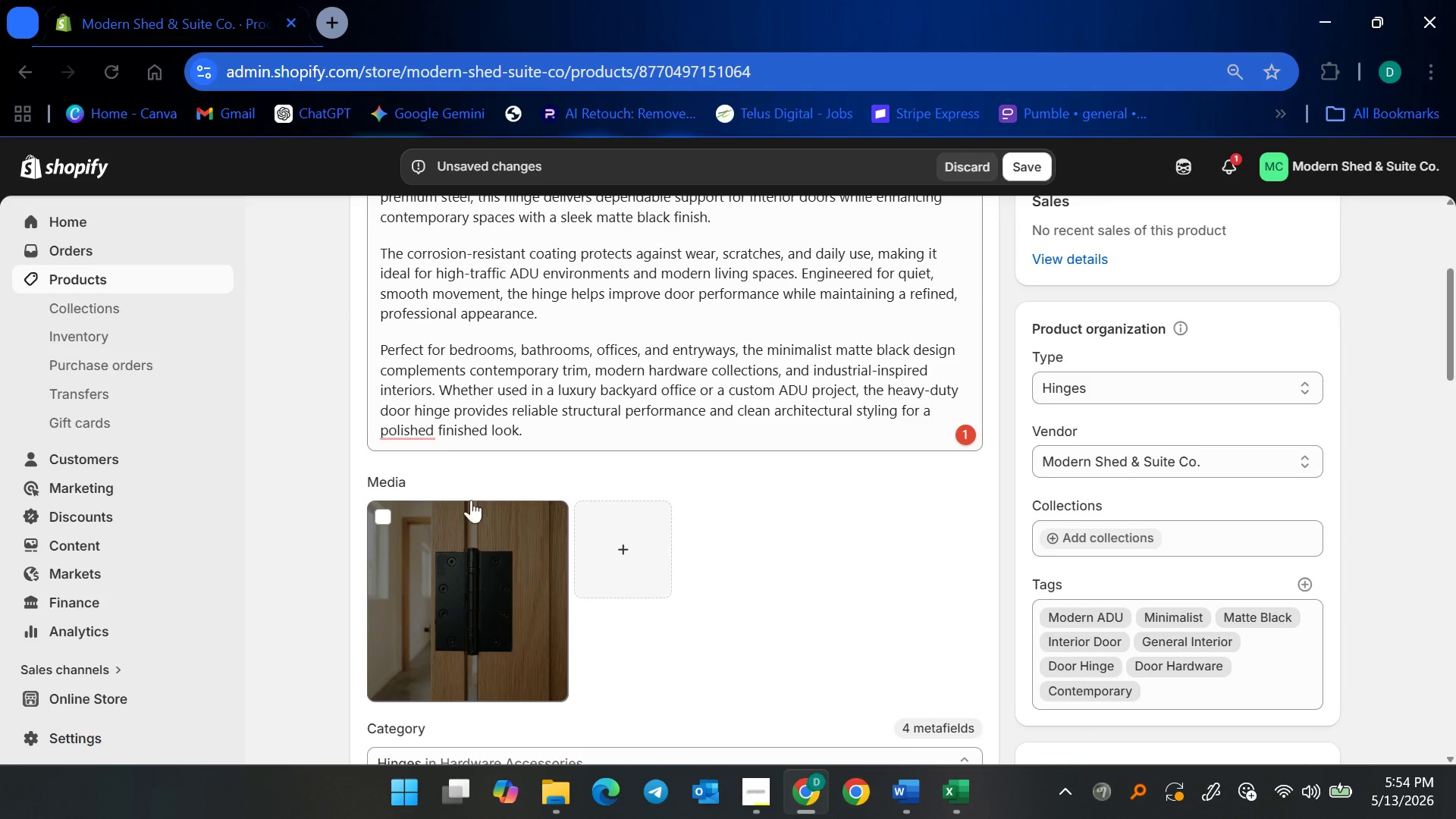 
left_click([413, 431])
 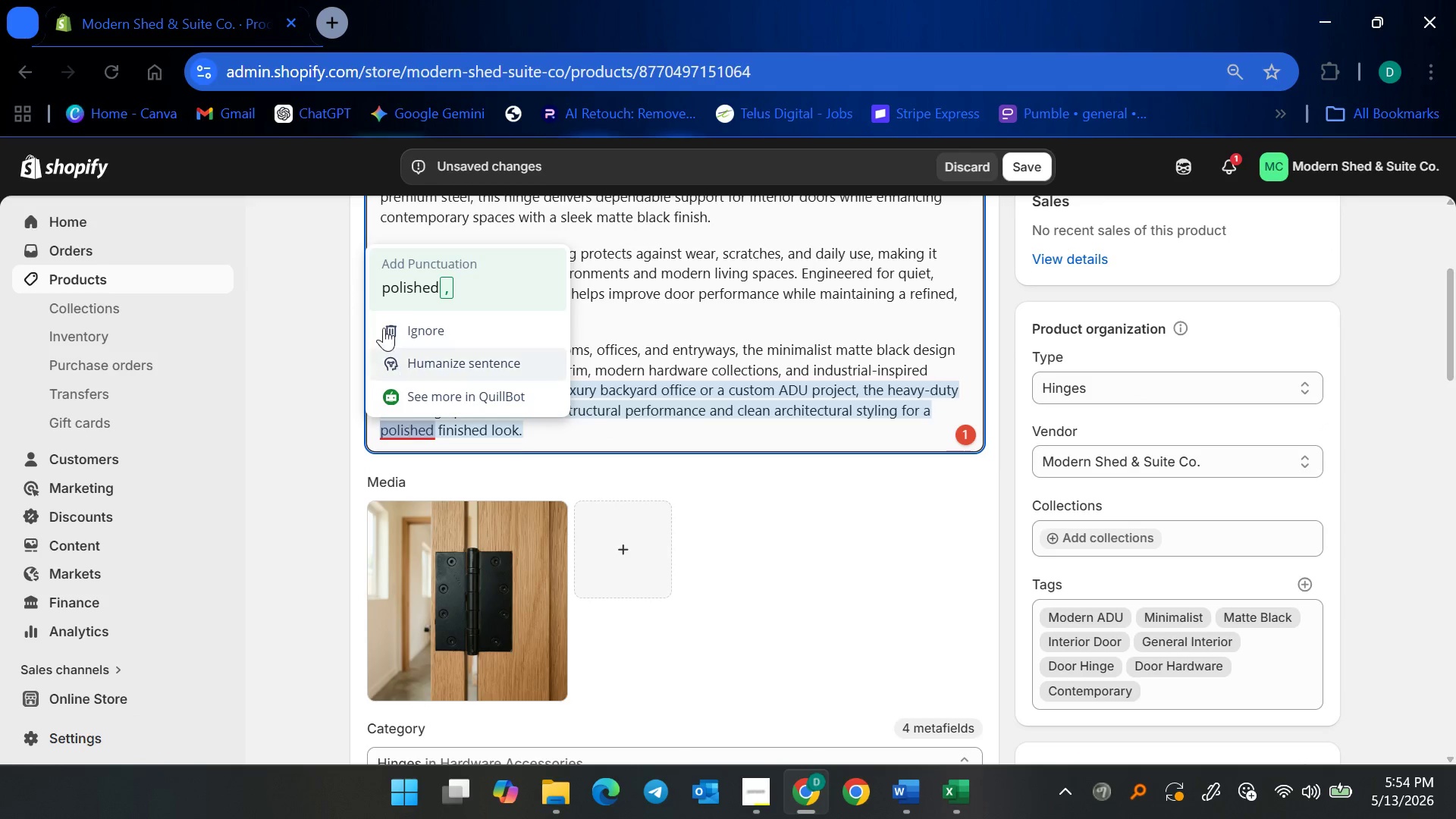 
left_click([416, 293])
 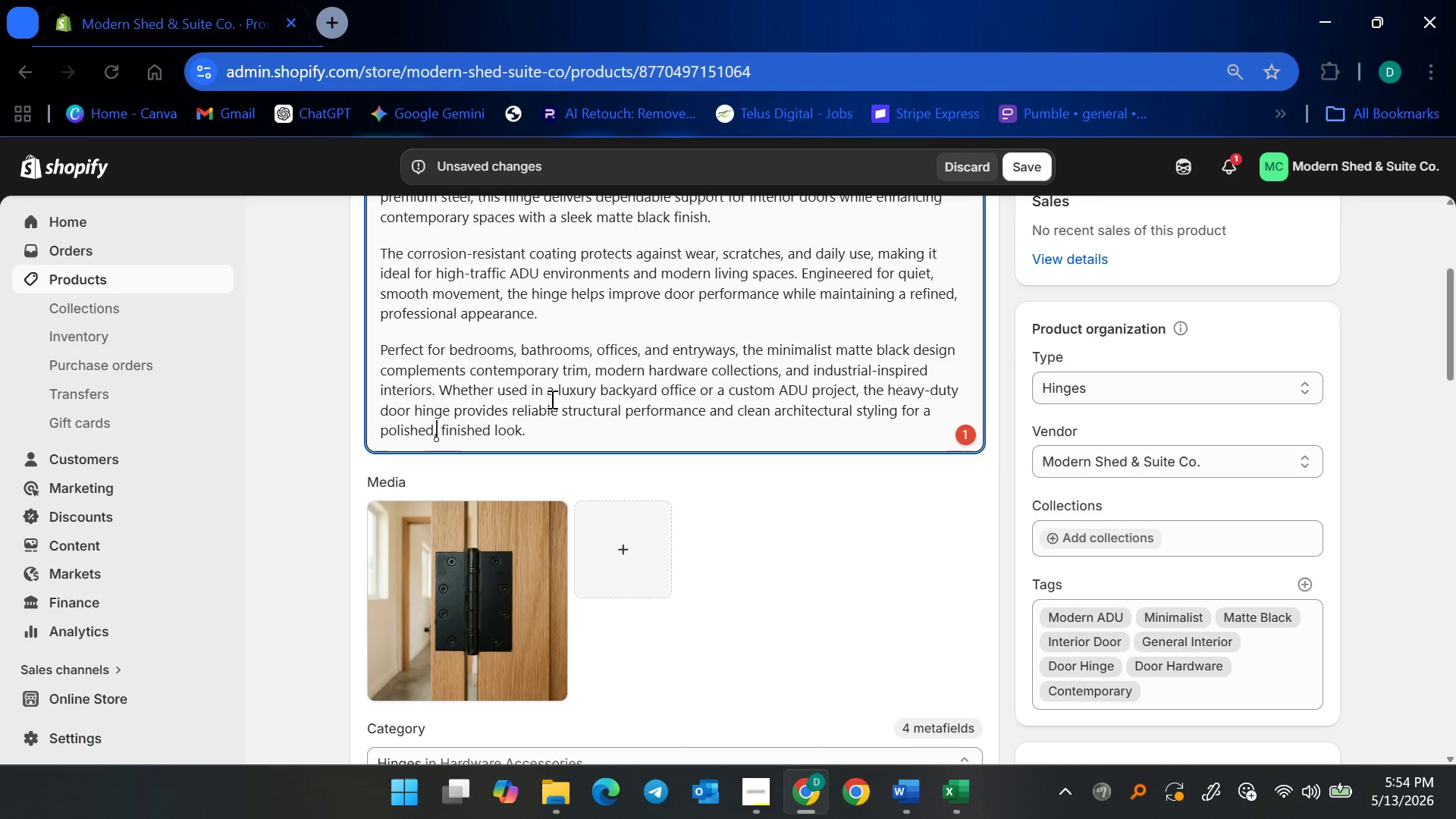 
scroll: coordinate [551, 407], scroll_direction: up, amount: 5.0
 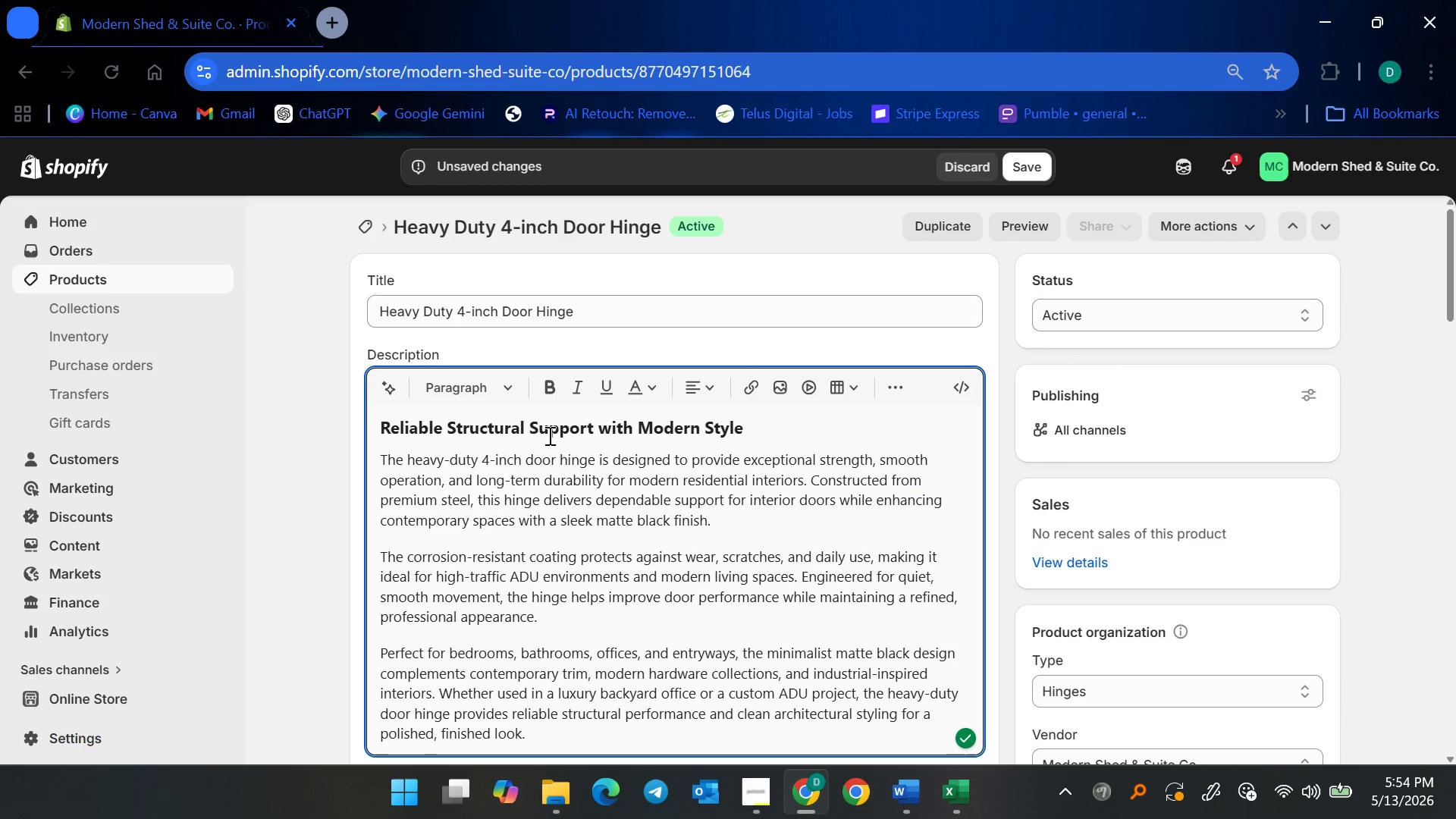 
scroll: coordinate [582, 541], scroll_direction: down, amount: 20.0
 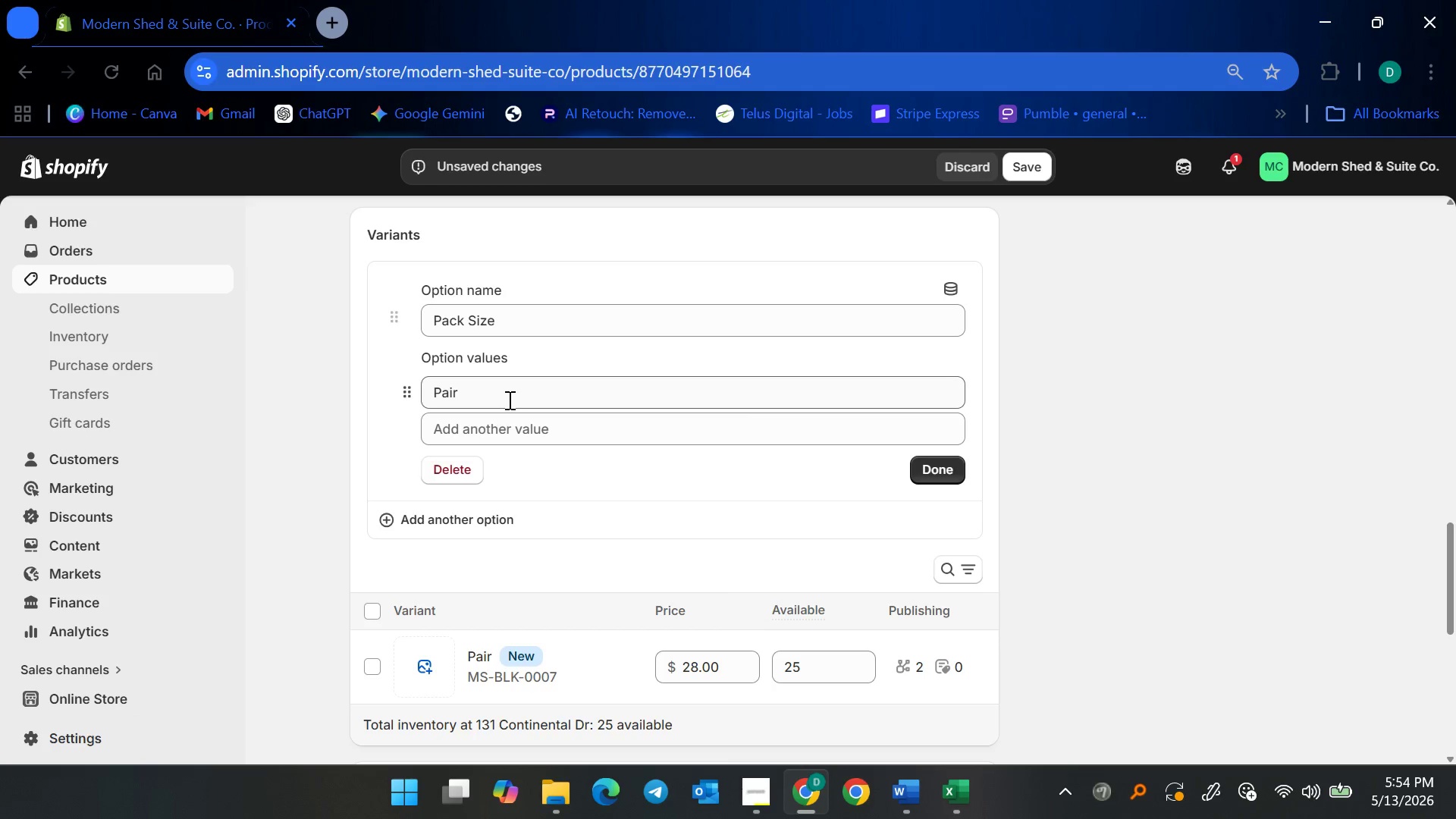 
left_click([495, 437])
 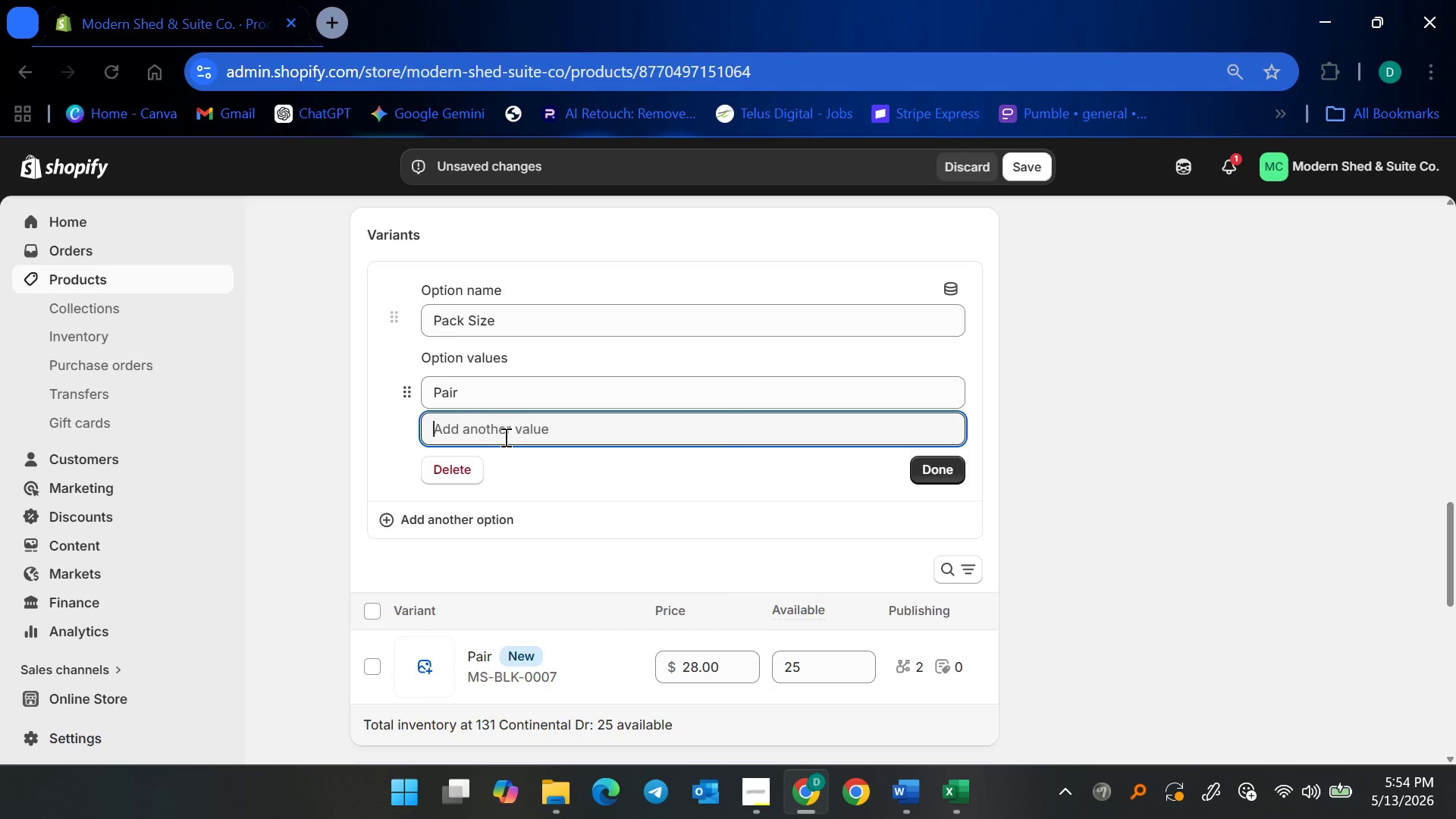 
scroll: coordinate [577, 516], scroll_direction: up, amount: 10.0
 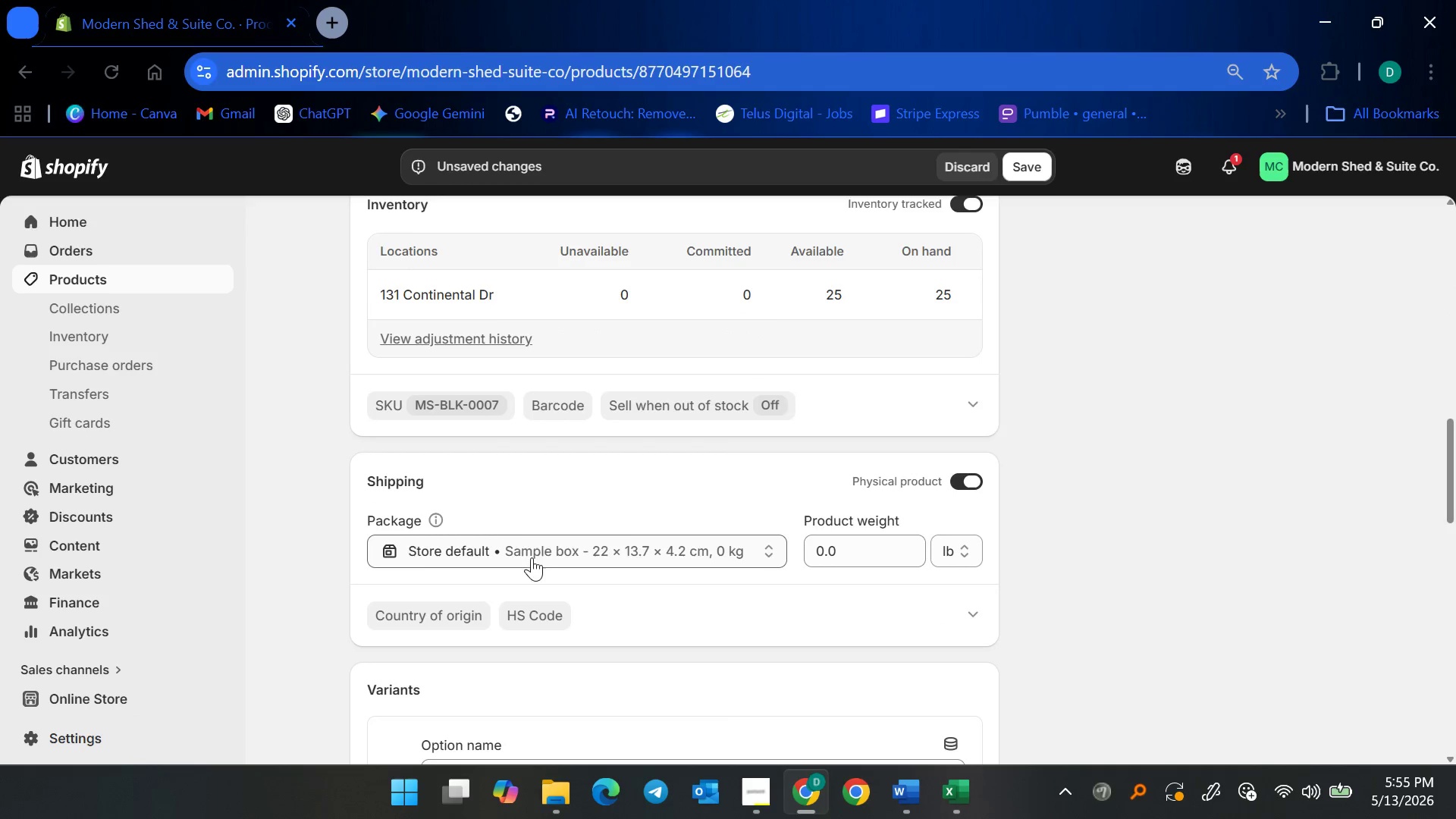 
scroll: coordinate [530, 564], scroll_direction: down, amount: 4.0
 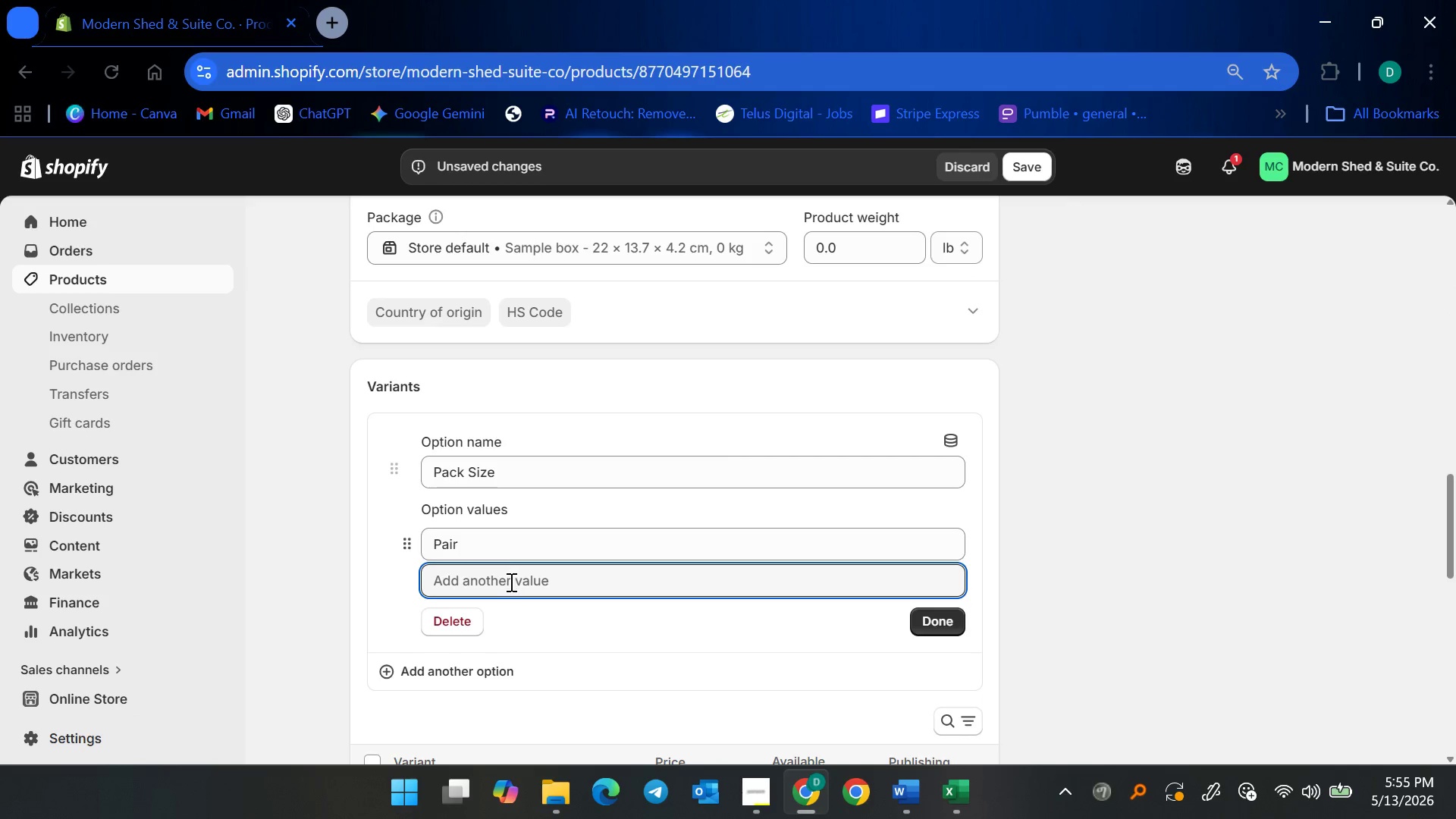 
left_click([510, 582])
 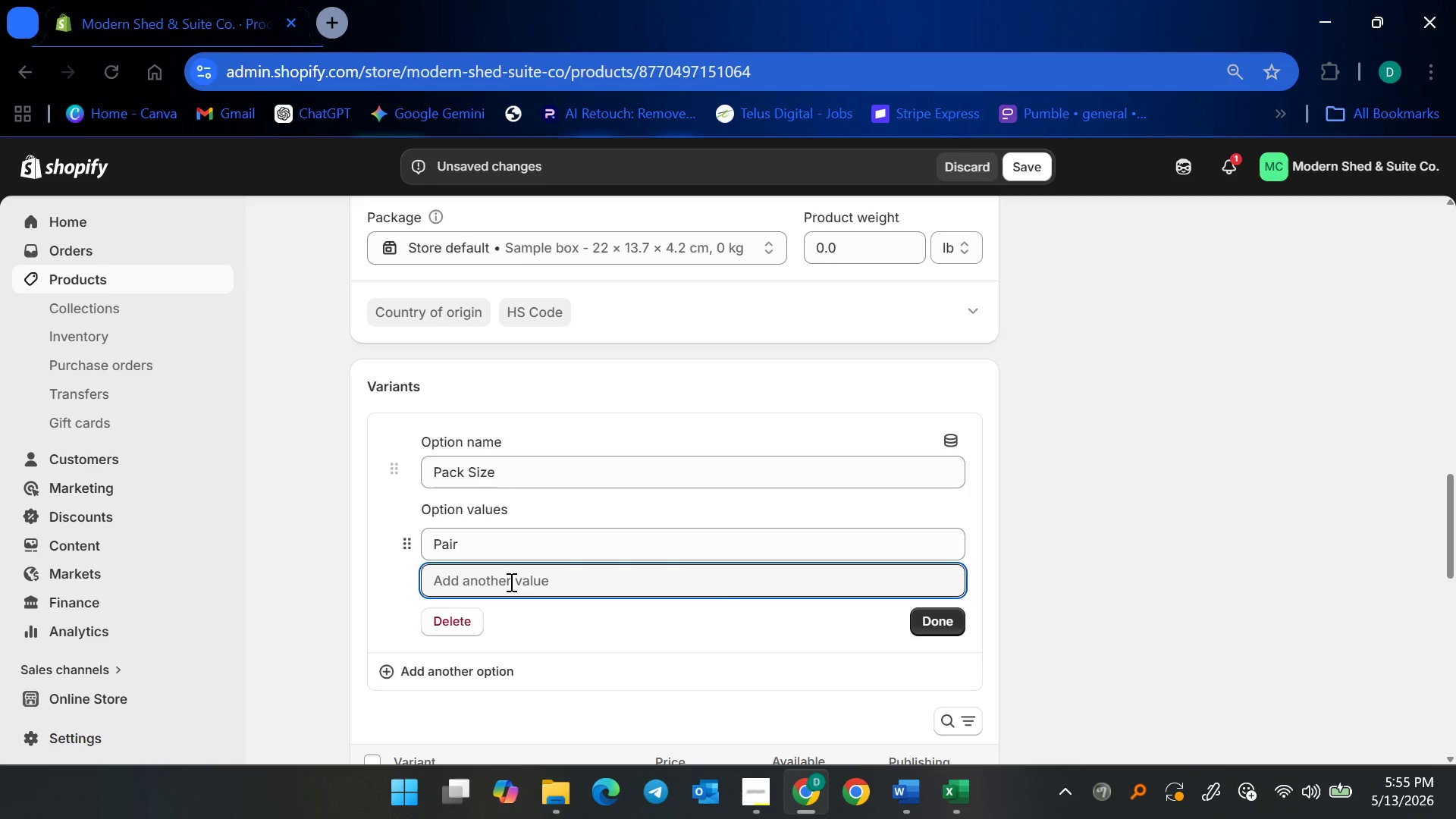 
type(3-Pack)
 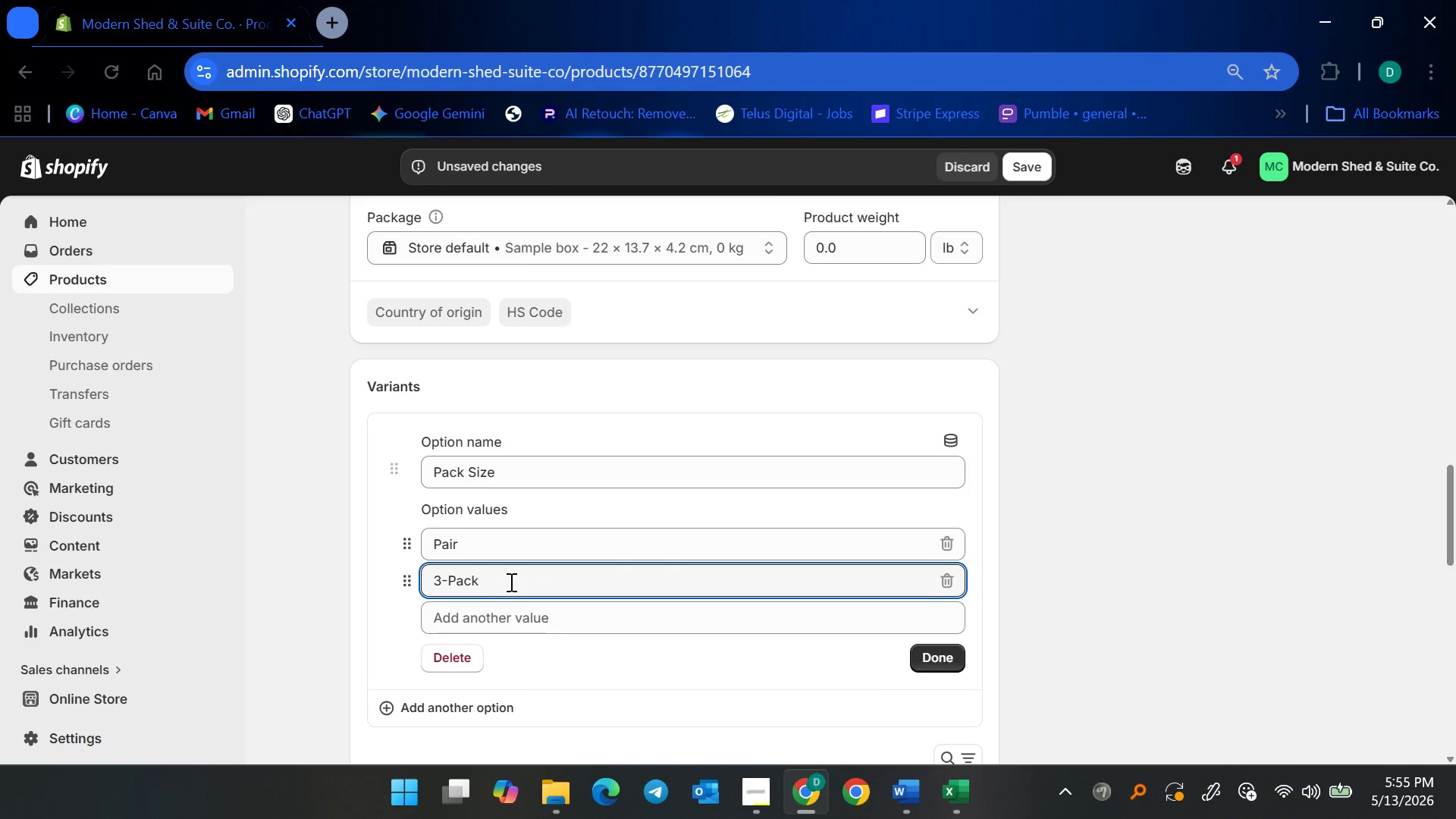 
left_click([939, 660])
 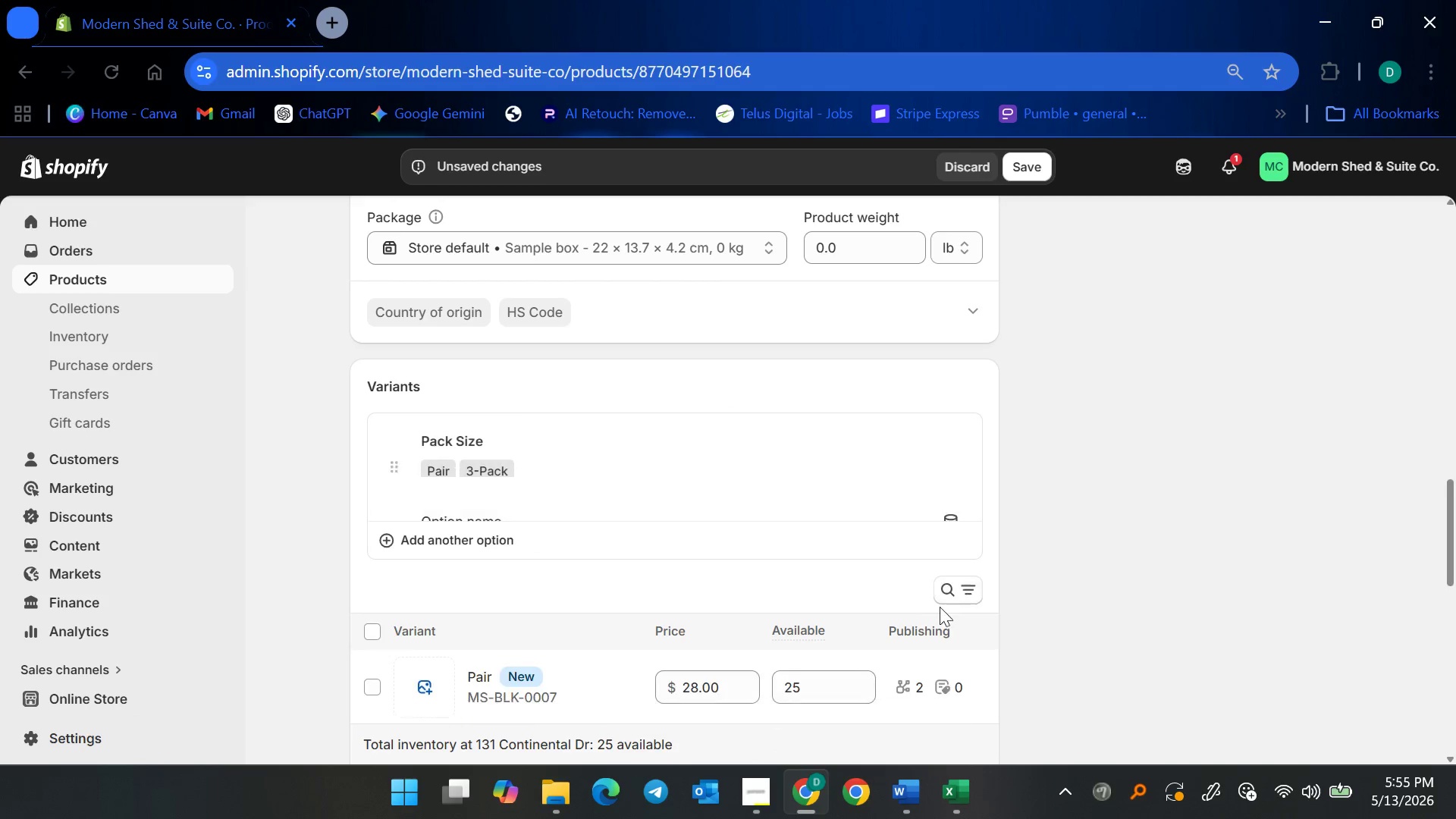 
scroll: coordinate [929, 598], scroll_direction: up, amount: 2.0
 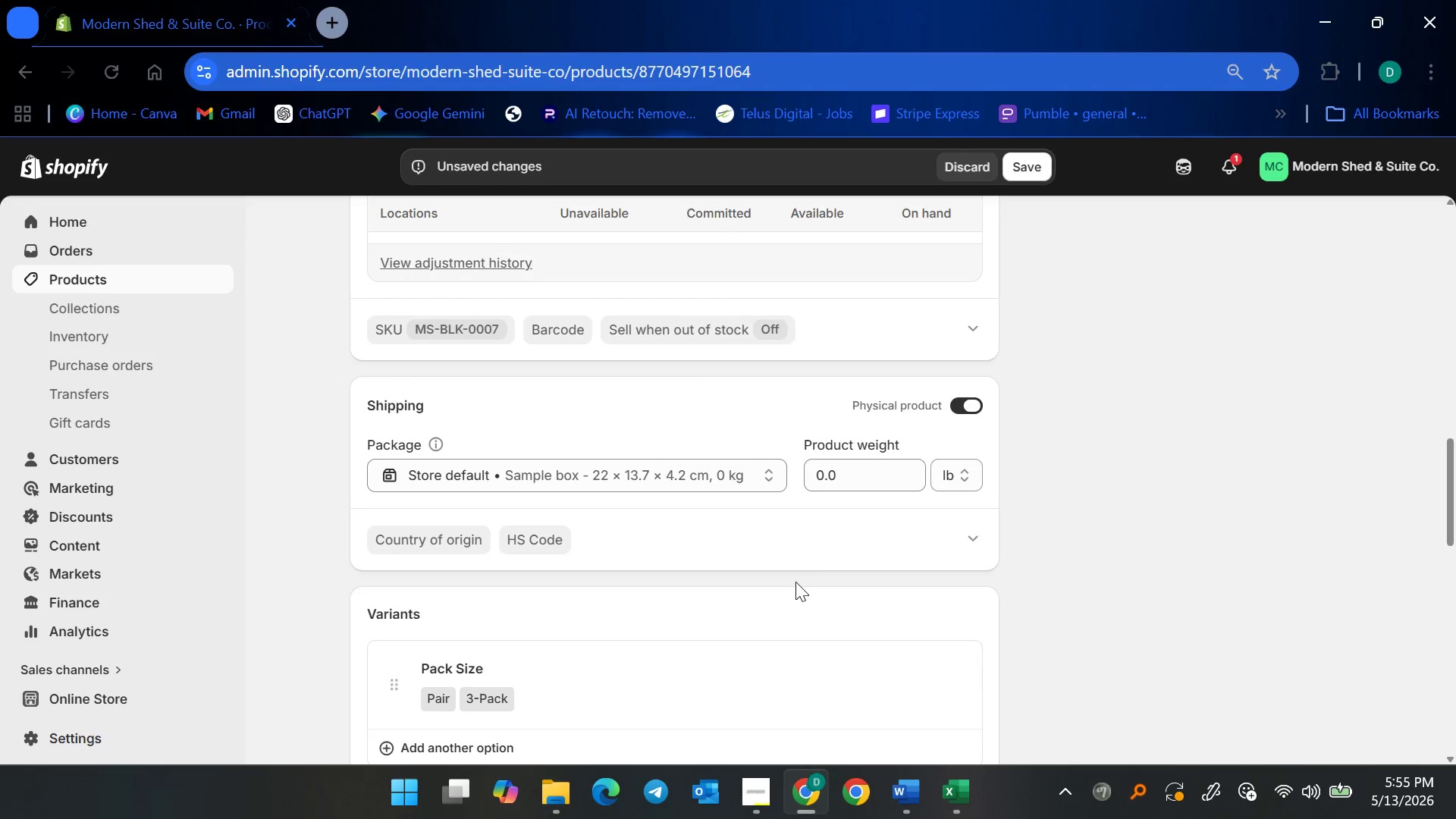 
scroll: coordinate [775, 564], scroll_direction: down, amount: 4.0
 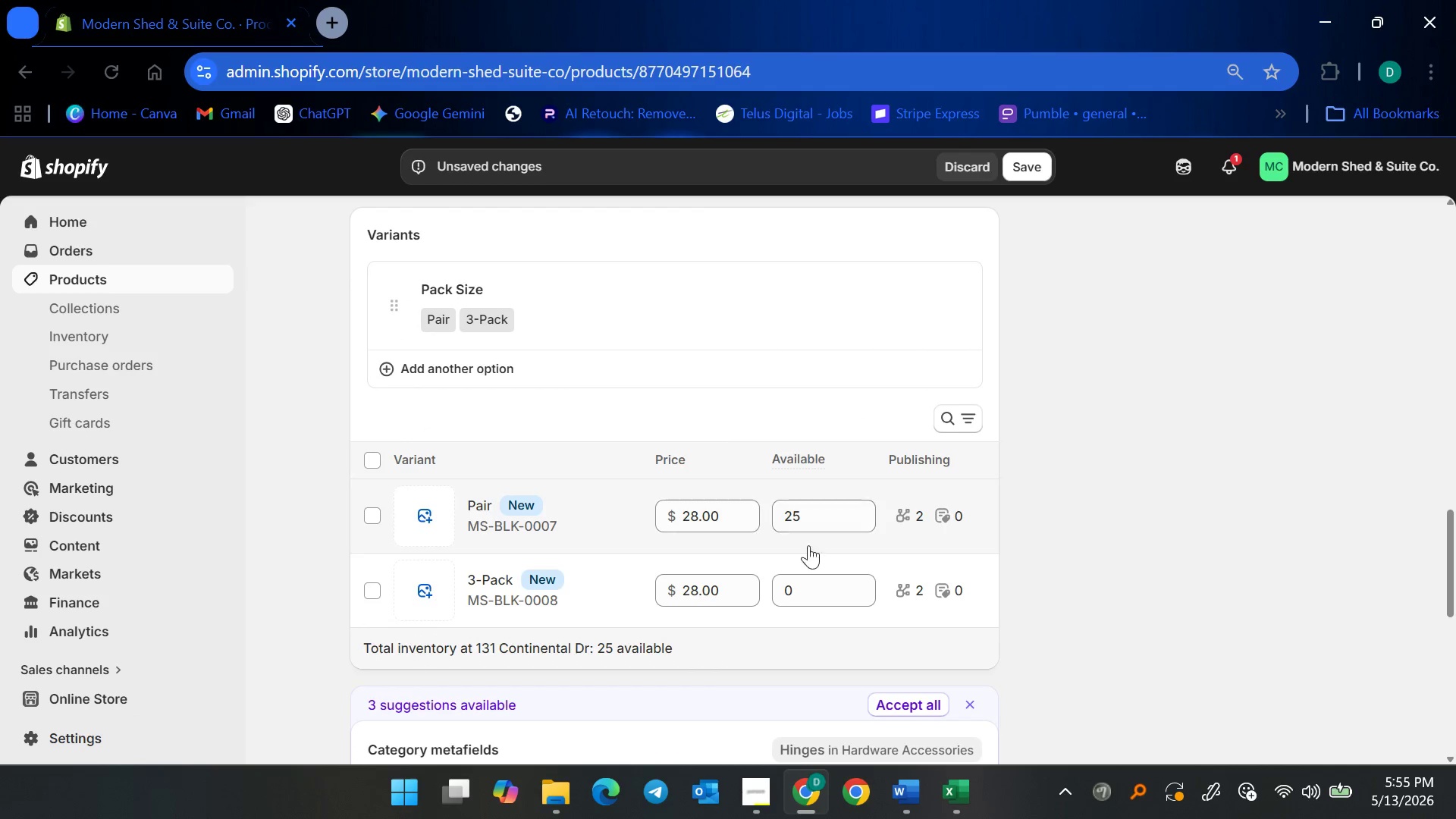 
left_click([798, 583])
 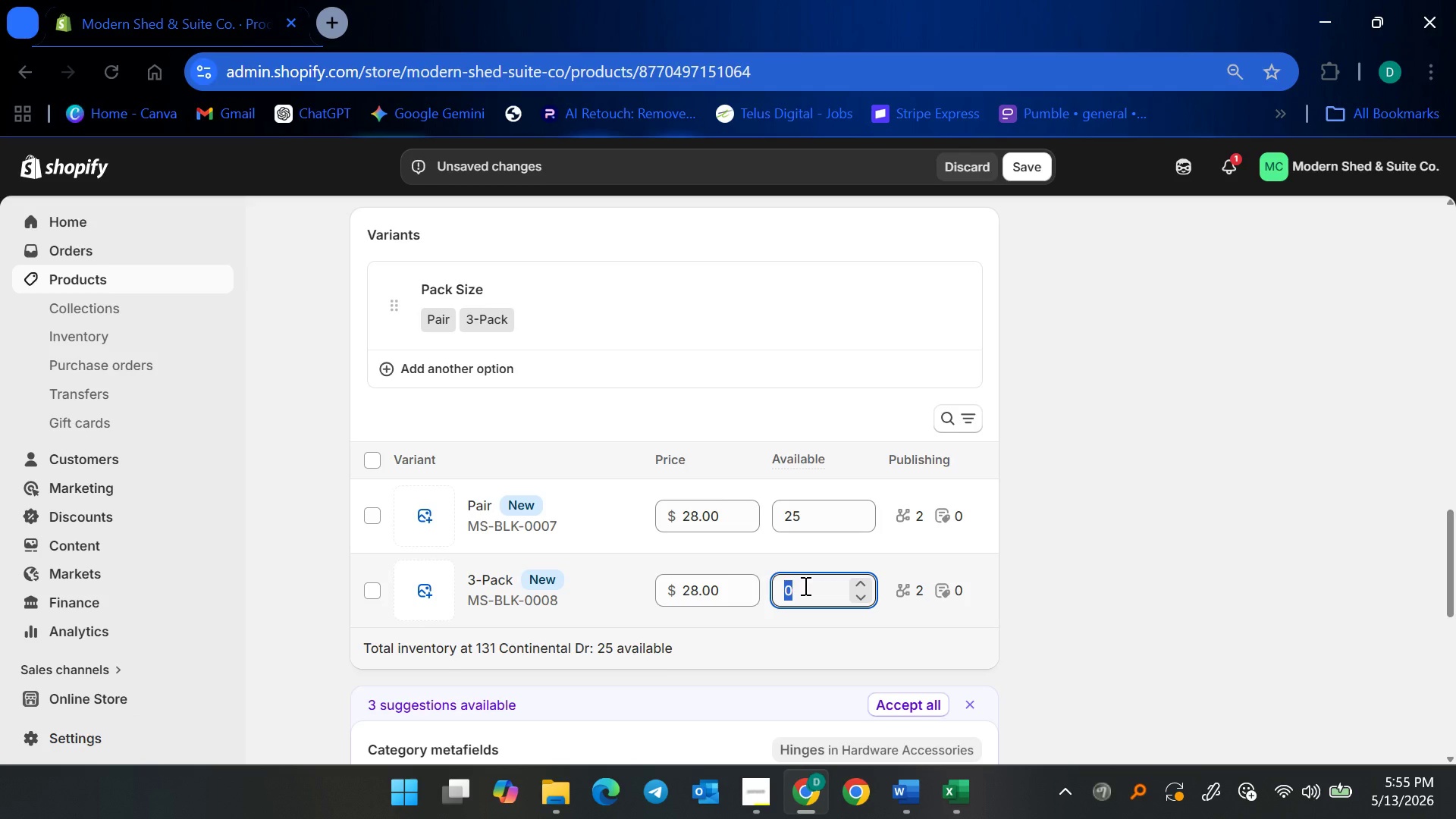 
type(25)
 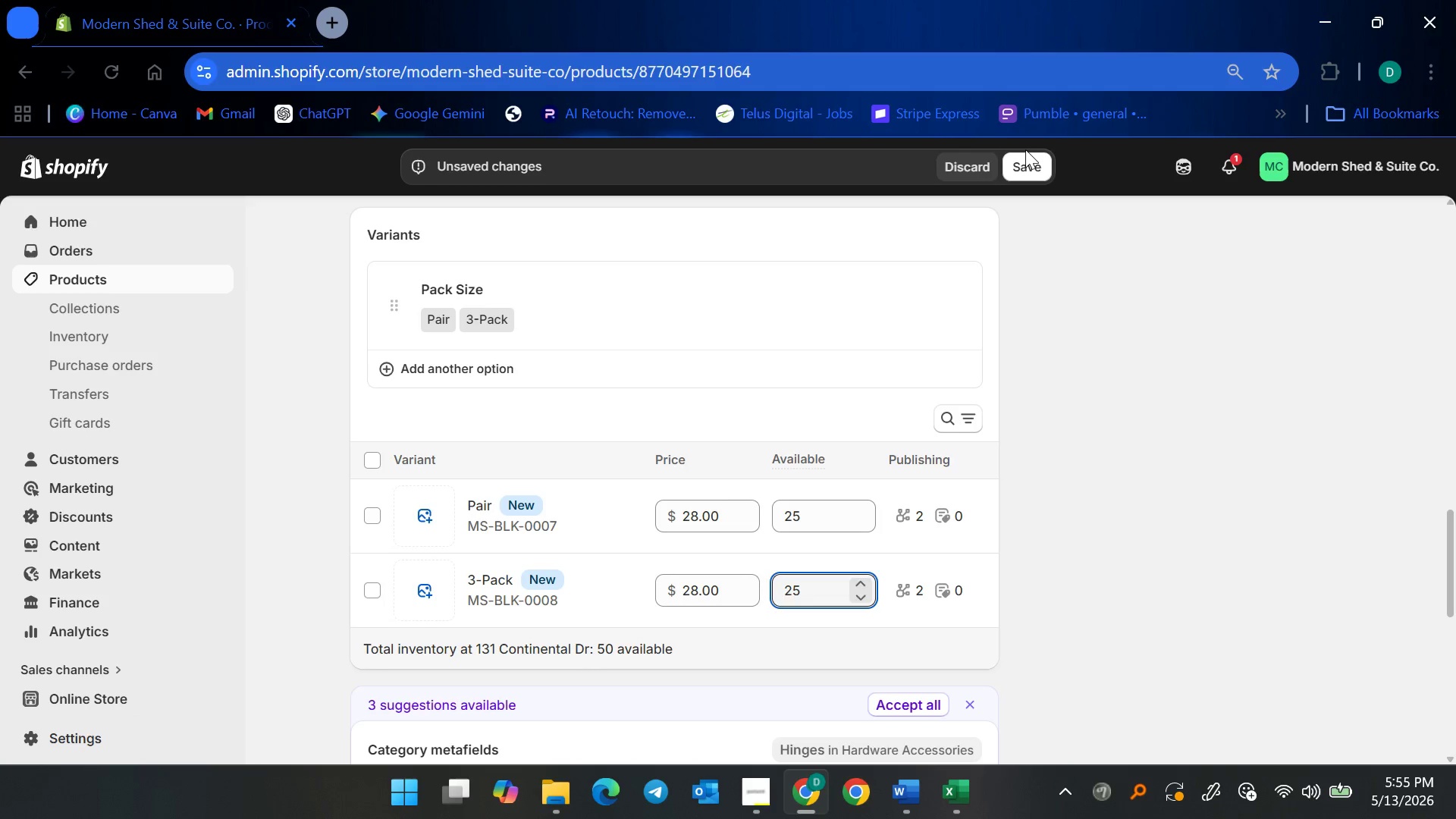 
double_click([1023, 160])